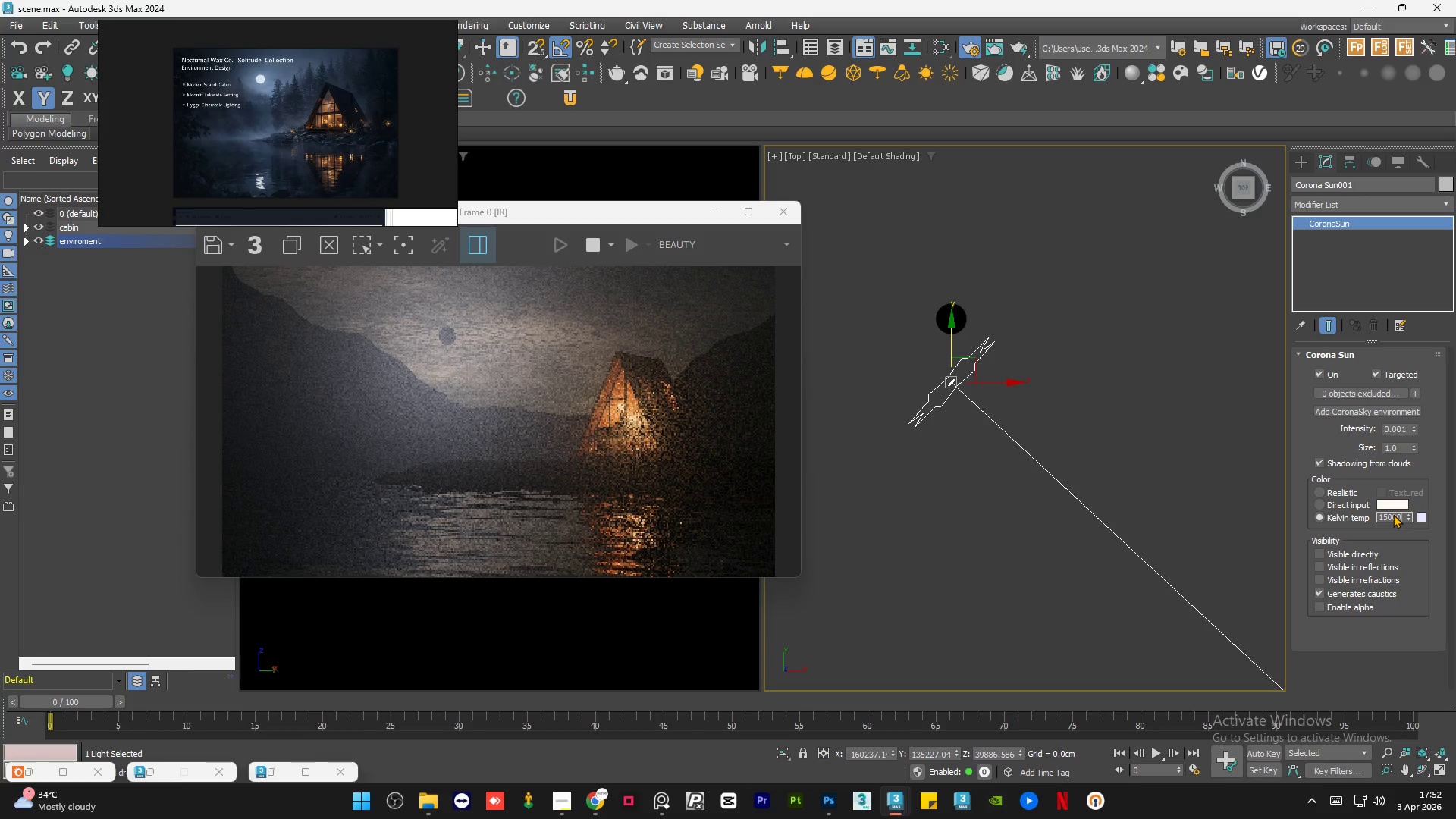 
key(NumpadEnter)
 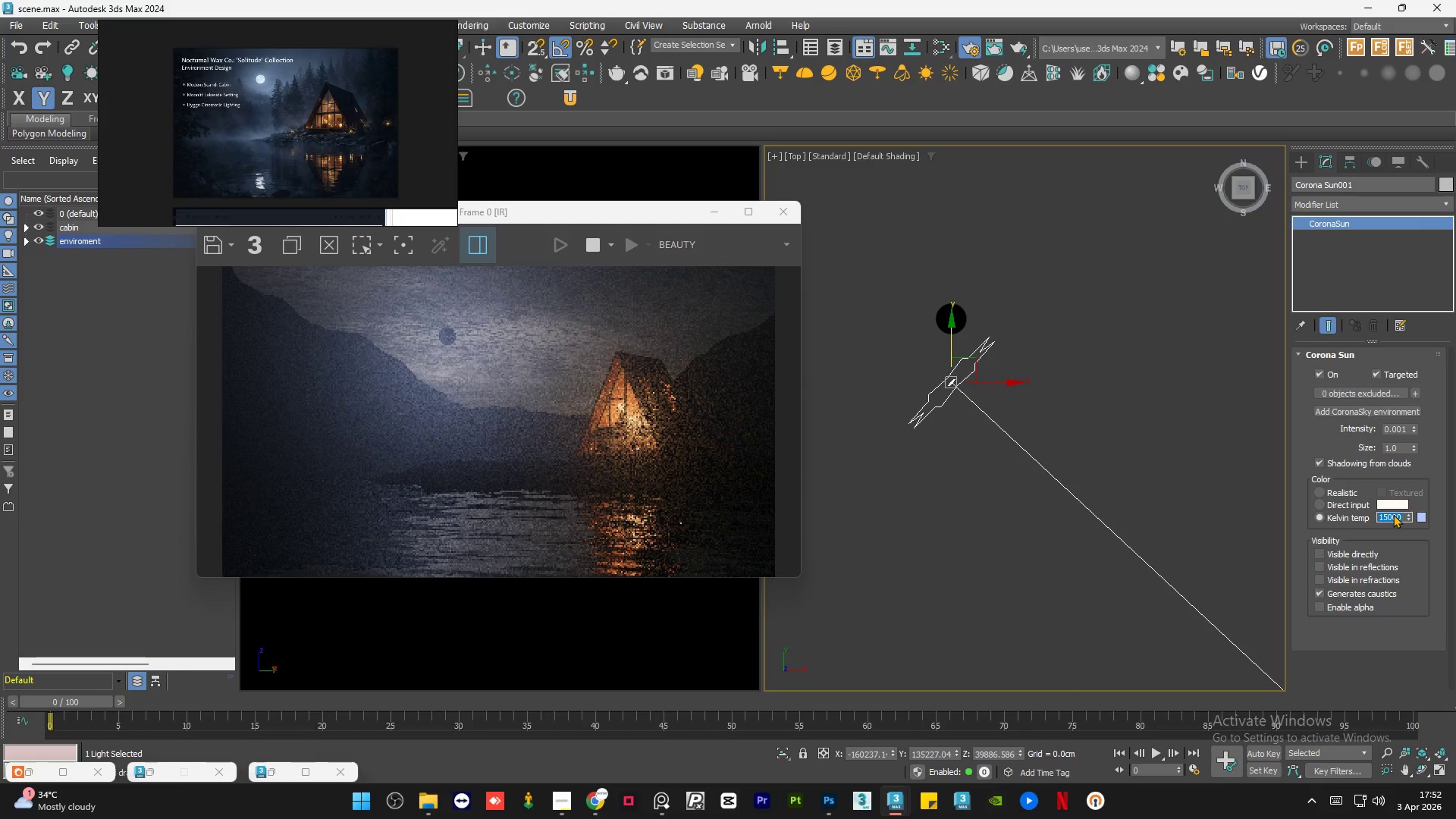 
wait(8.33)
 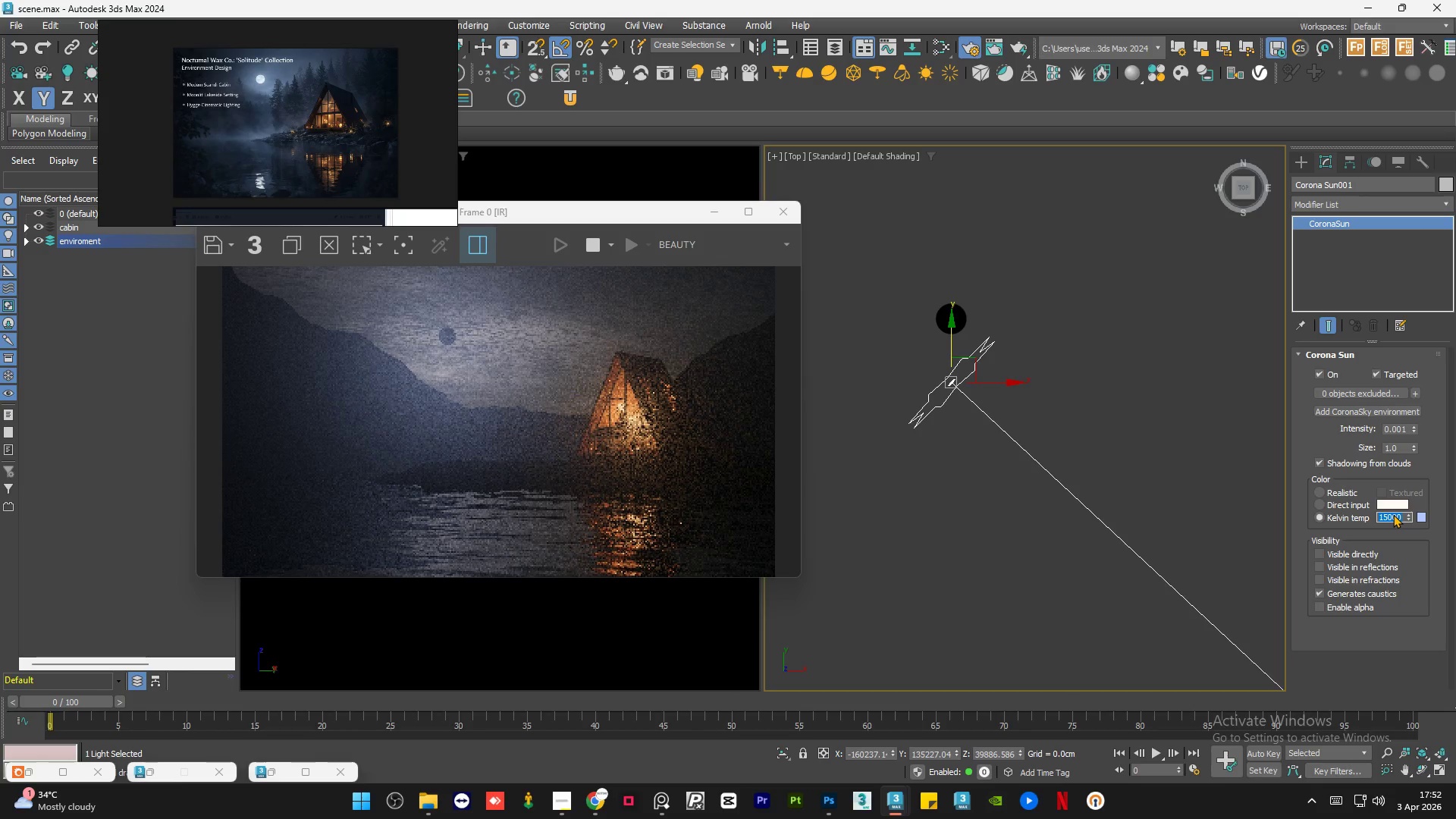 
left_click([1407, 430])
 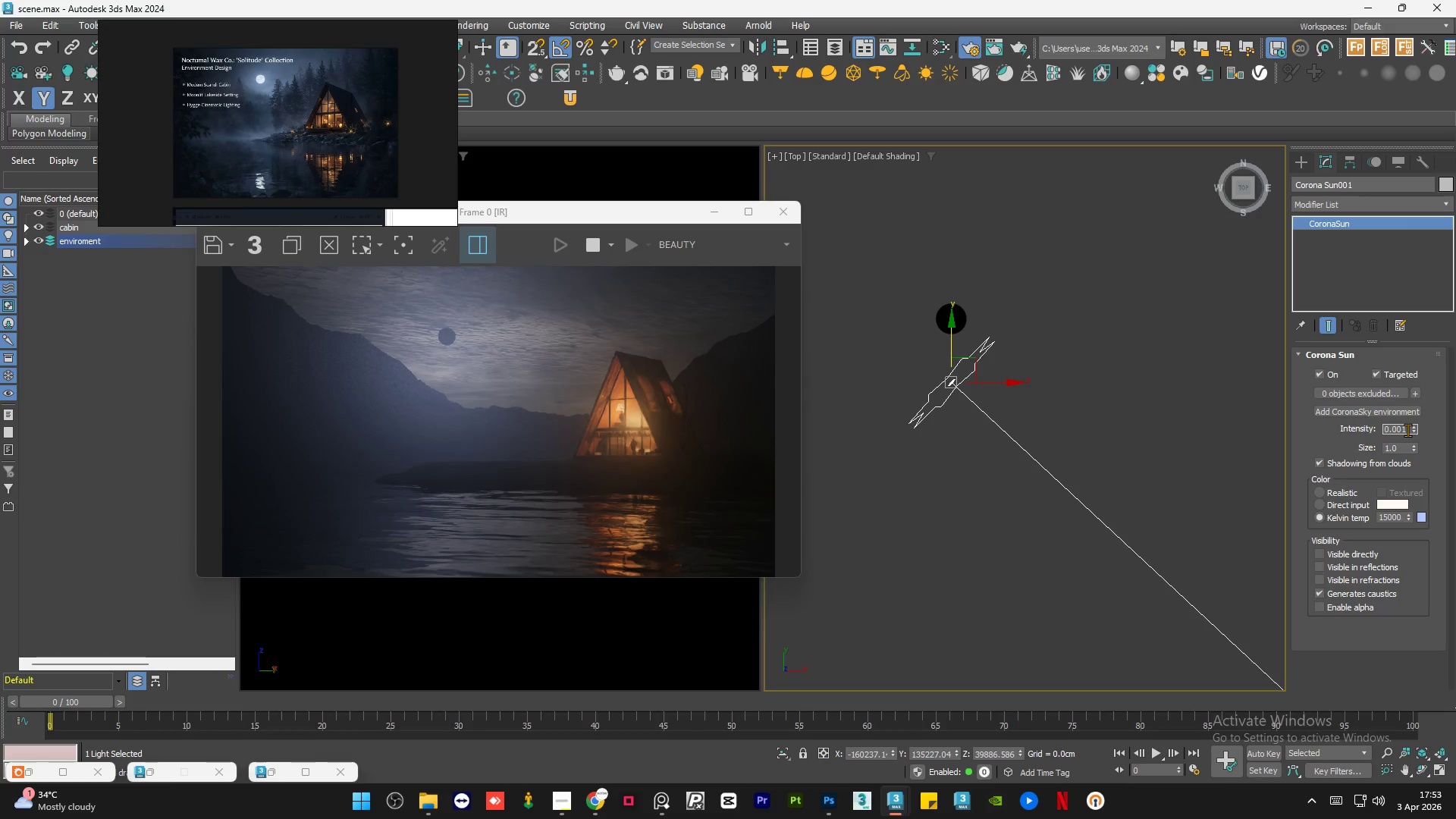 
key(Backspace)
 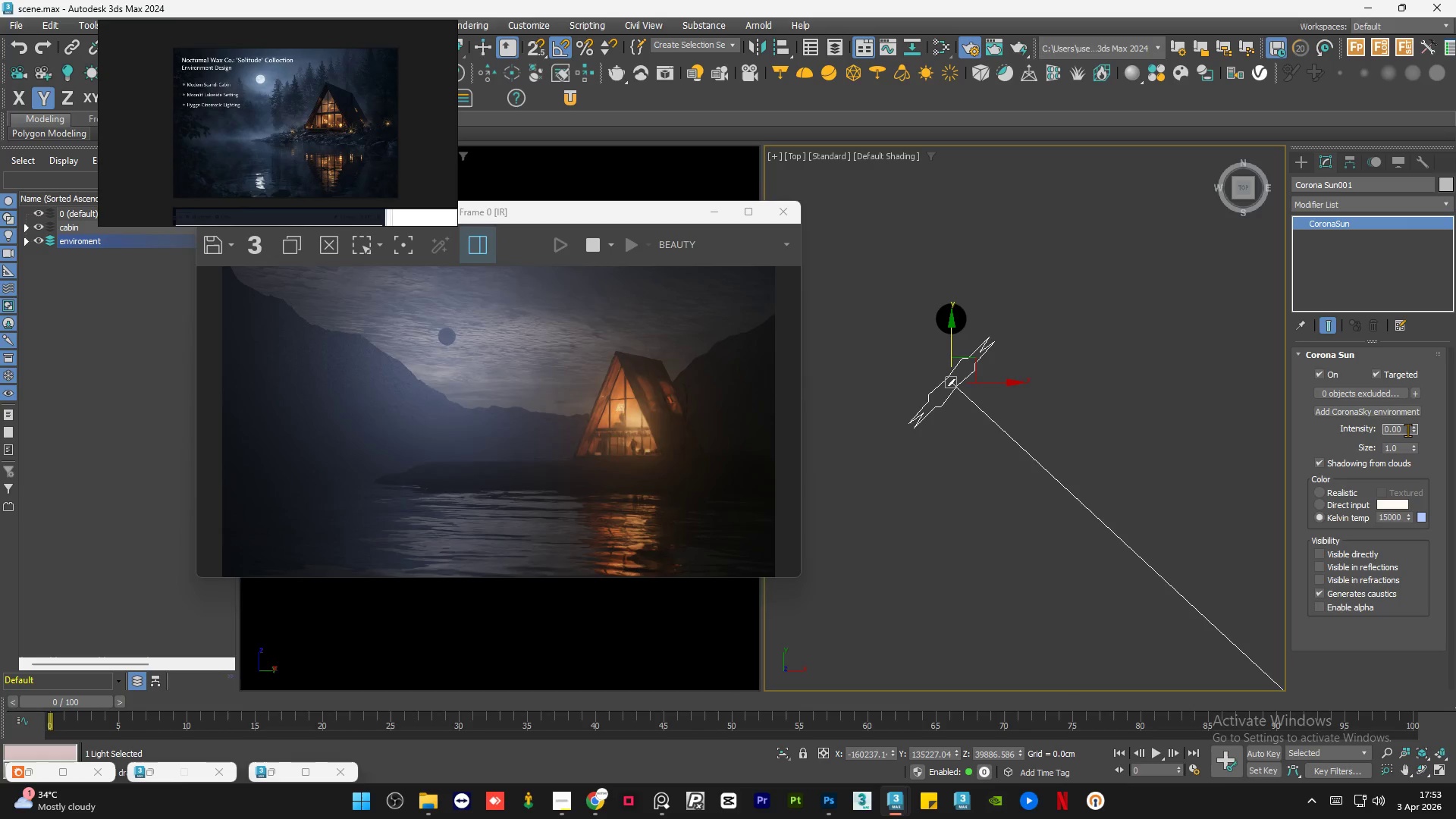 
key(Numpad5)
 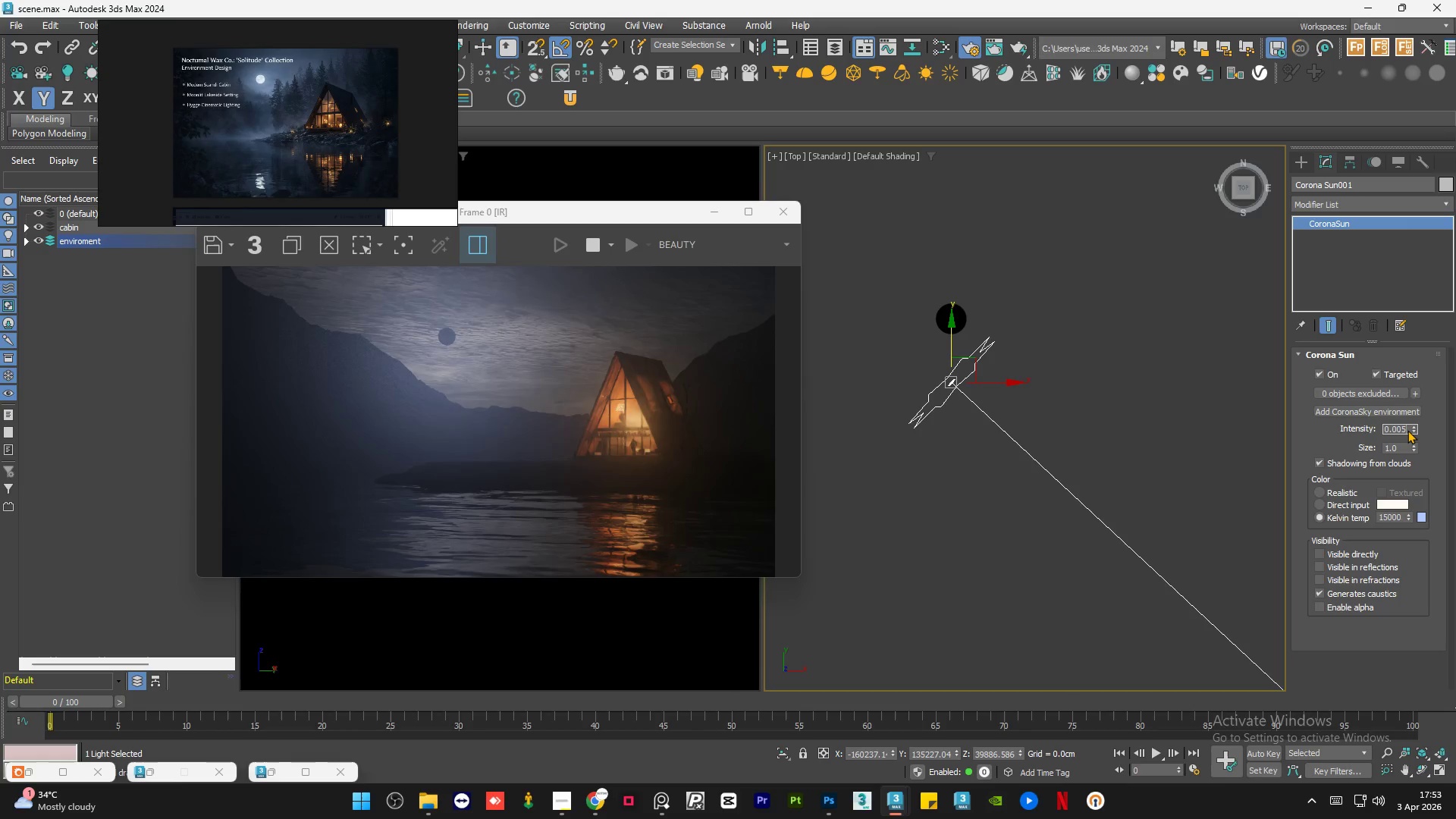 
key(NumpadEnter)
 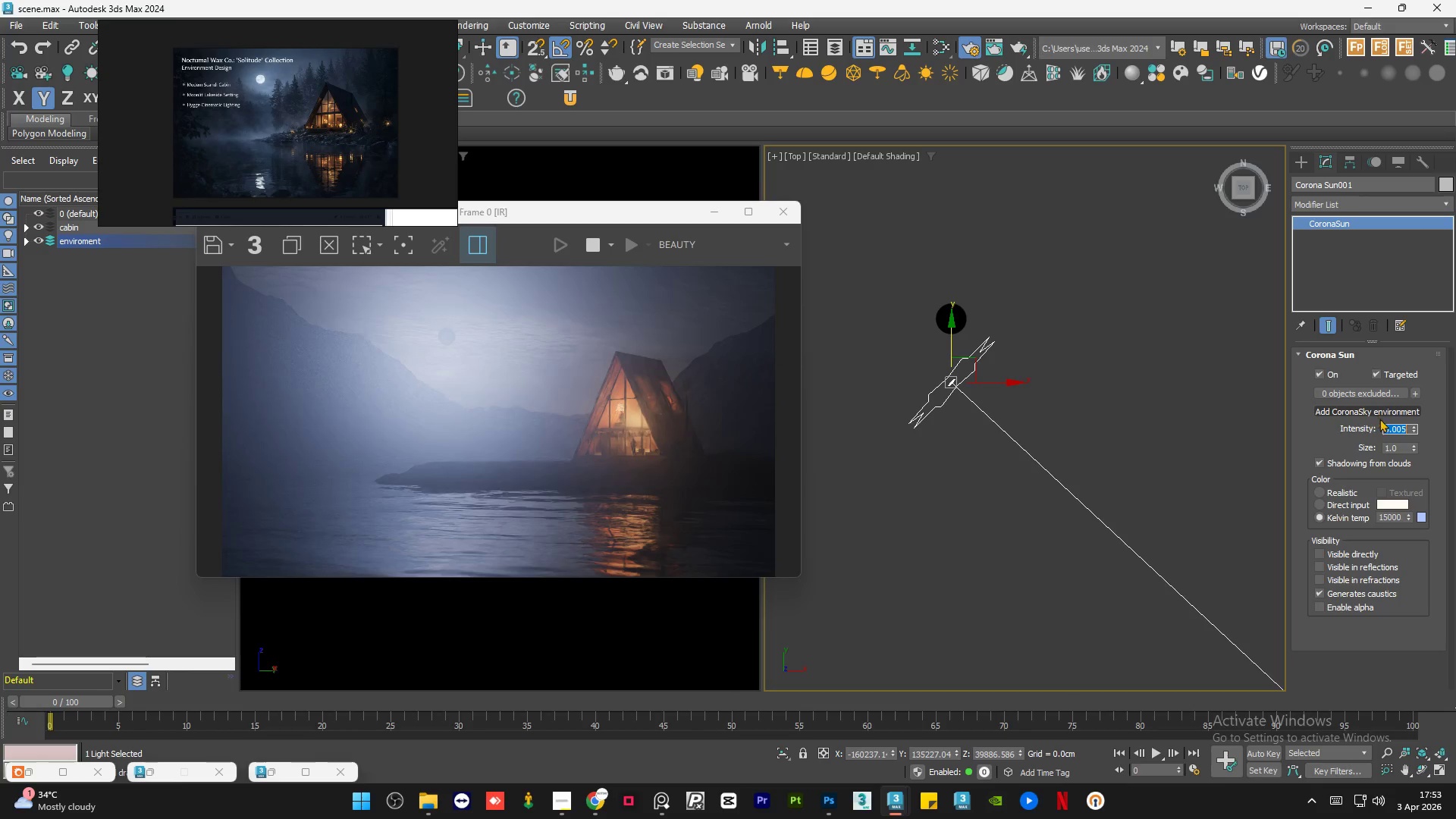 
wait(8.0)
 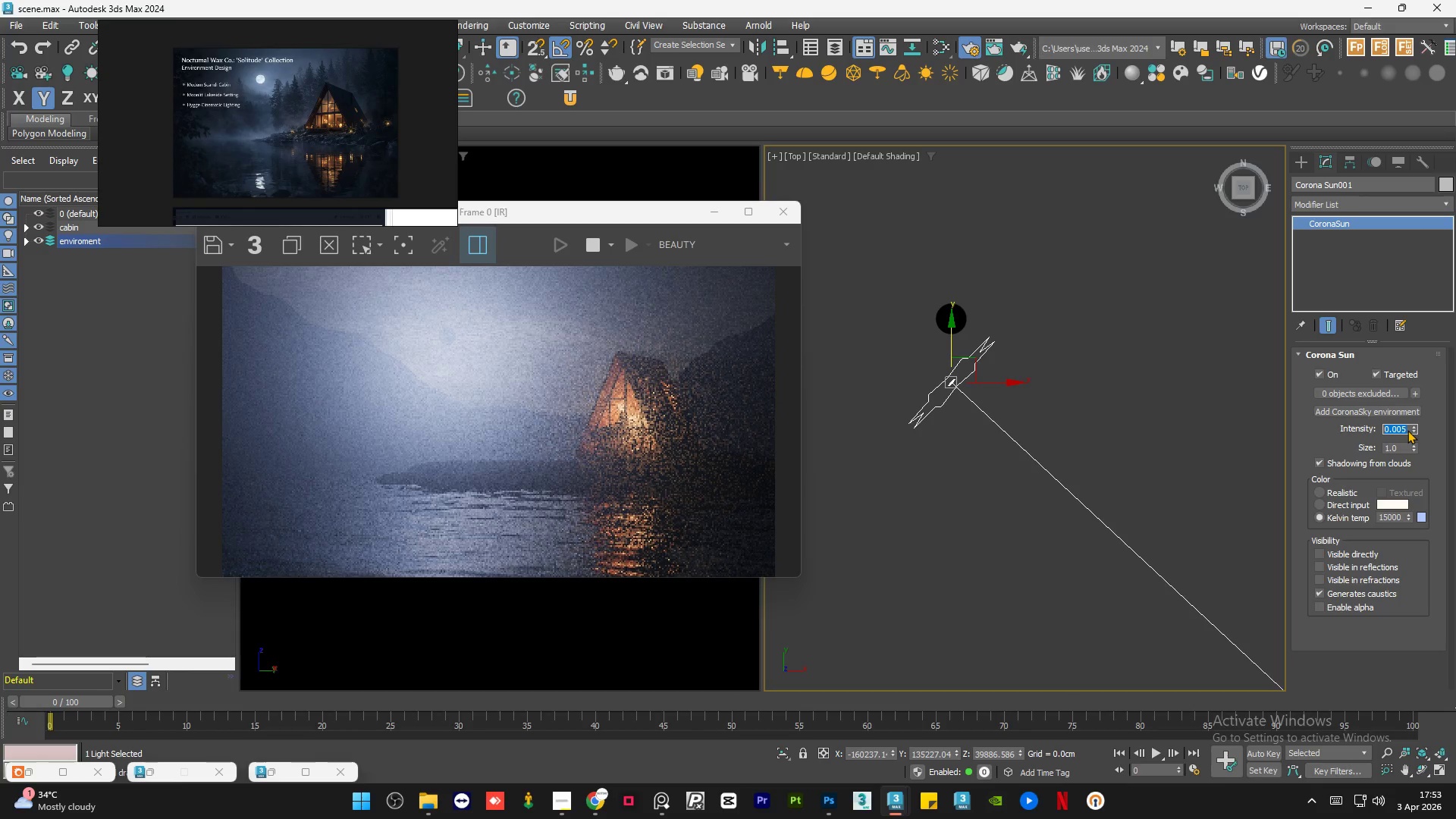 
left_click([1406, 428])
 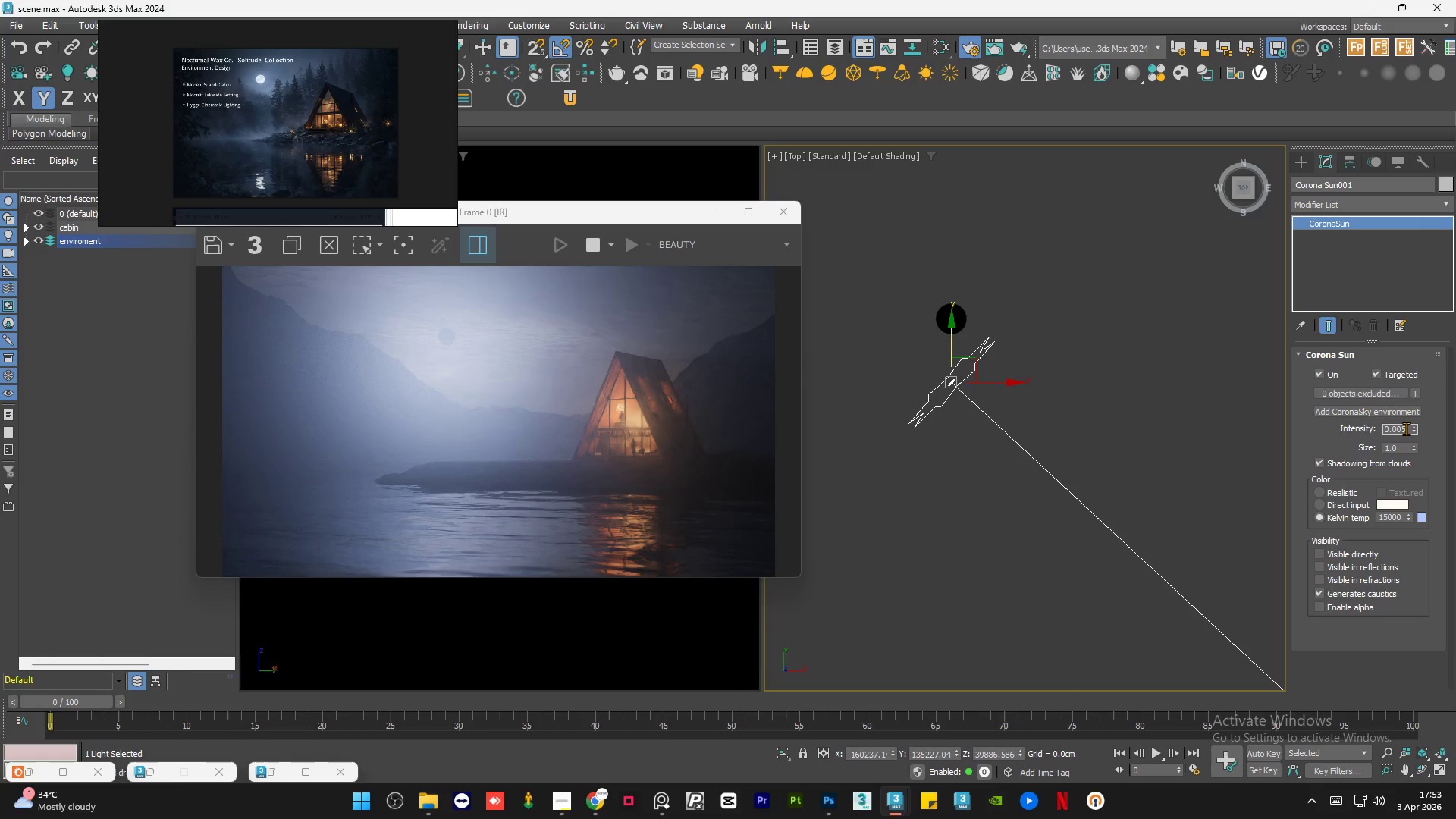 
key(Backspace)
 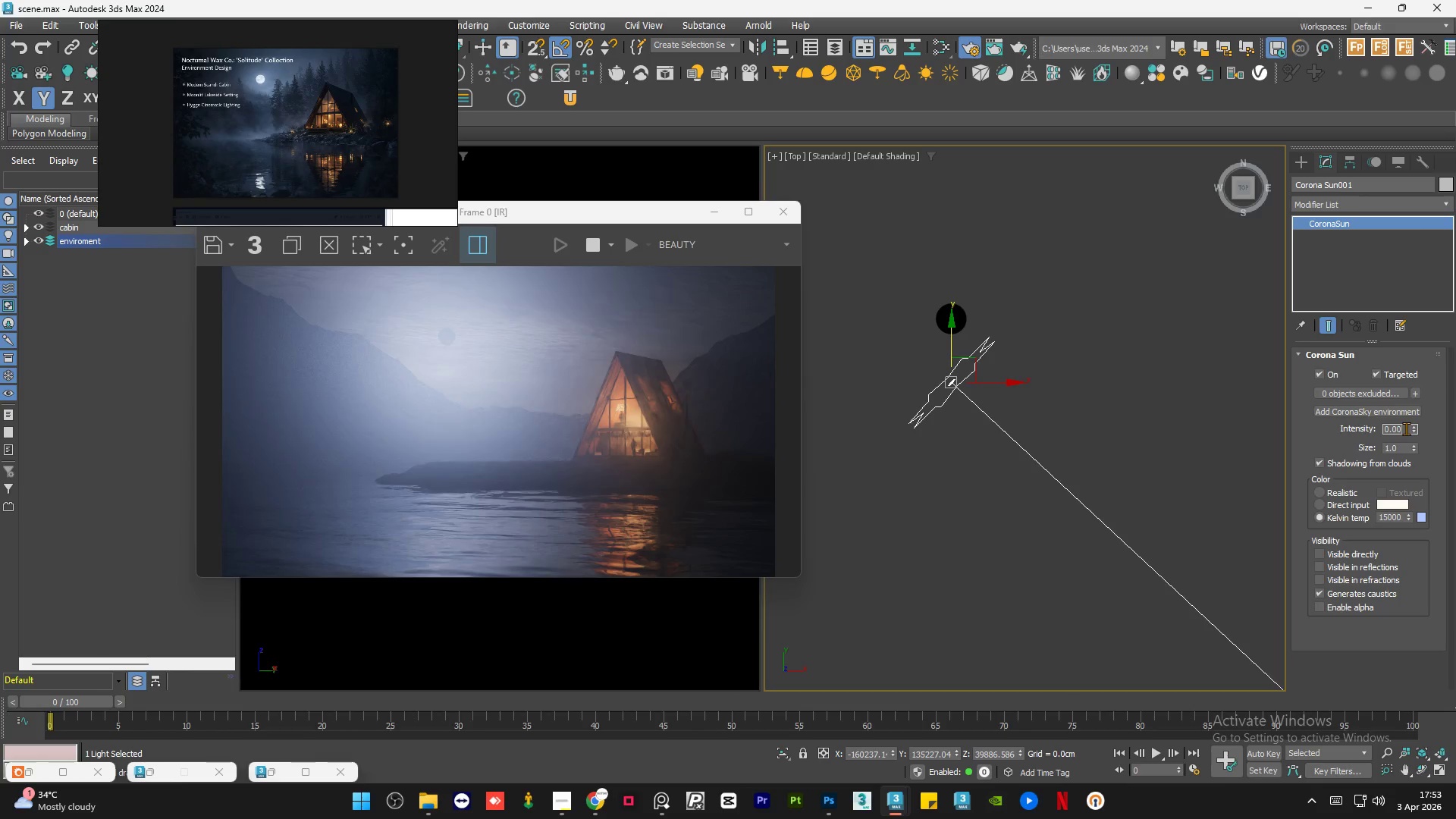 
key(Numpad1)
 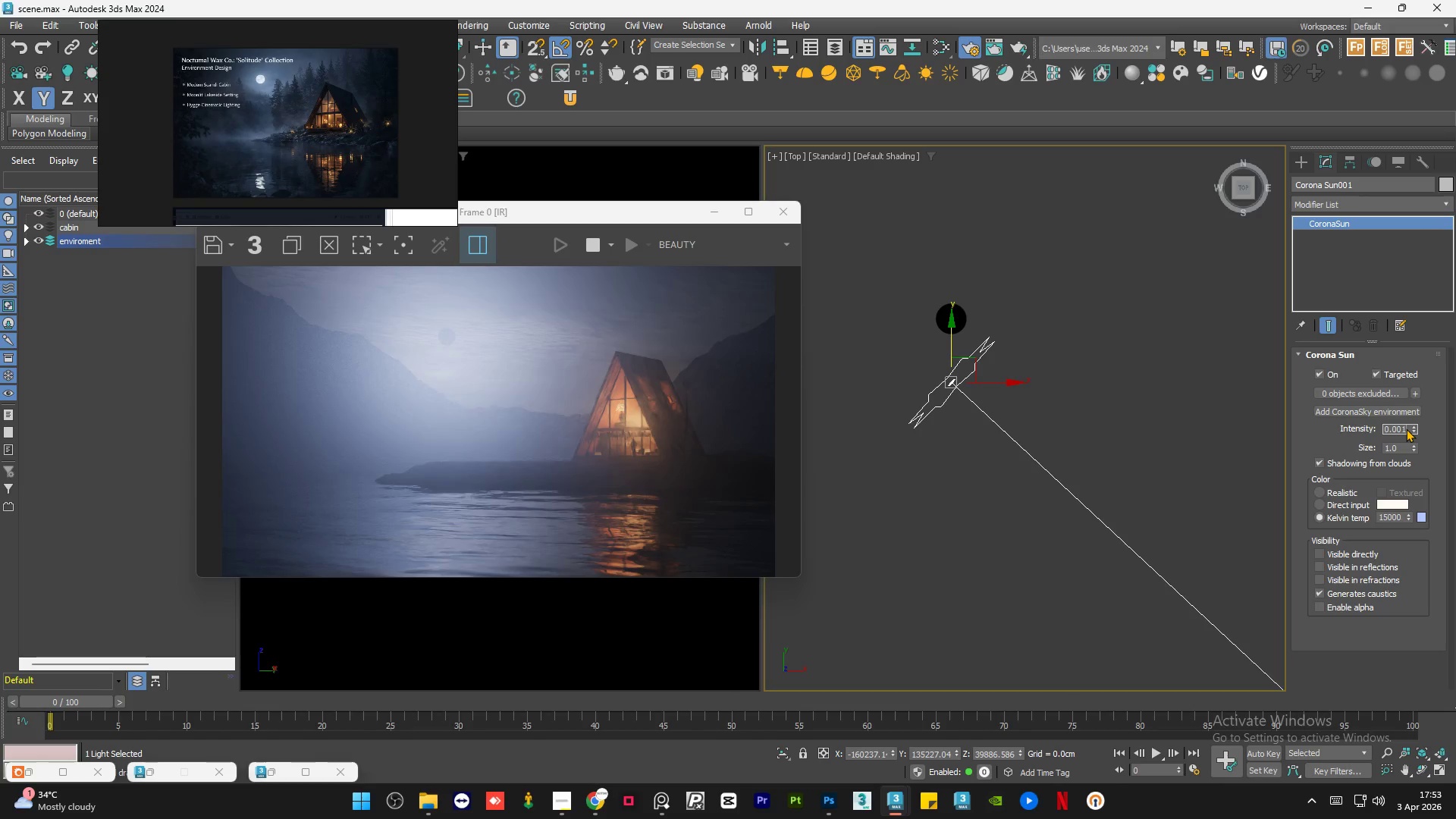 
key(NumpadEnter)
 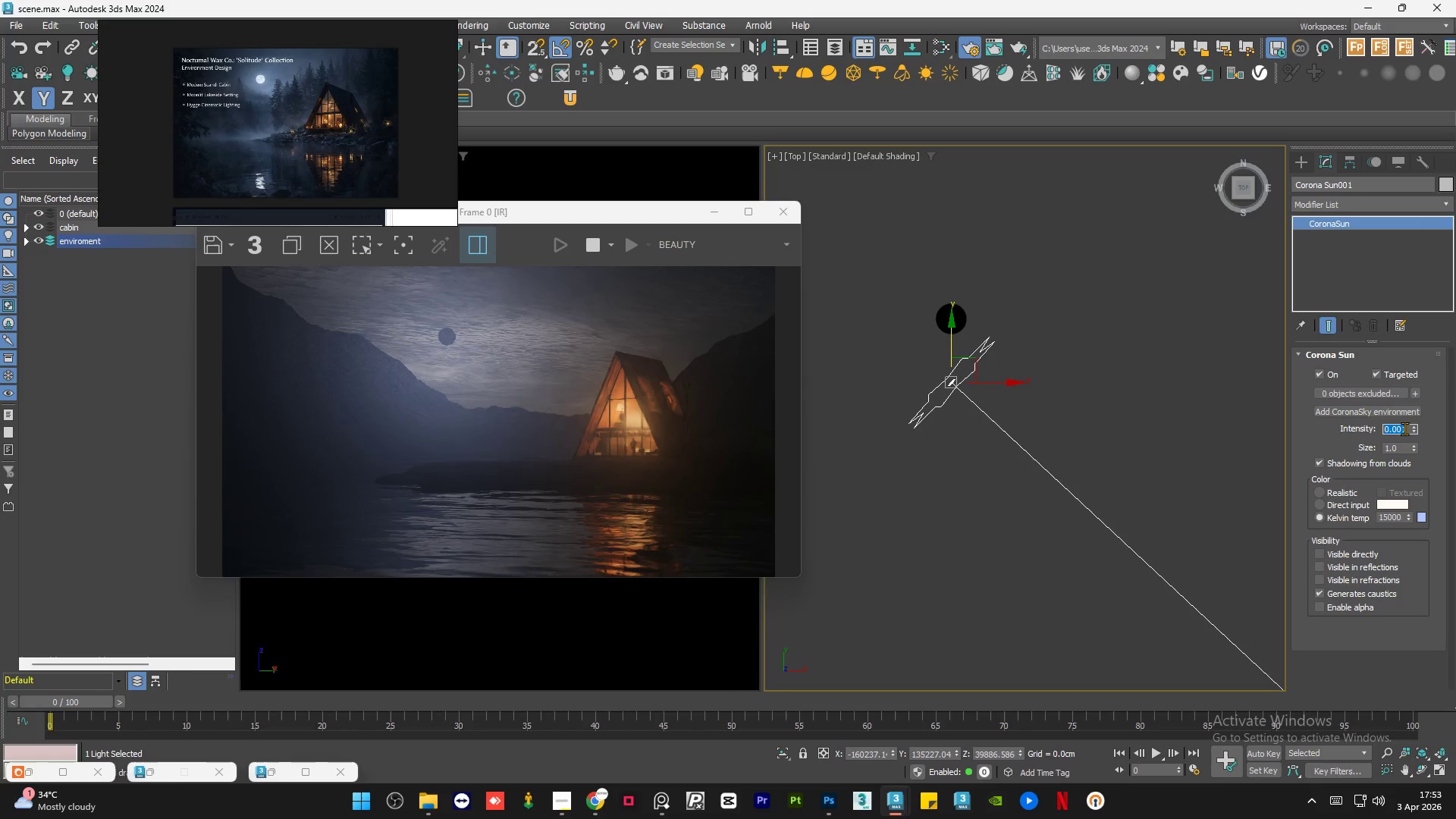 
wait(5.84)
 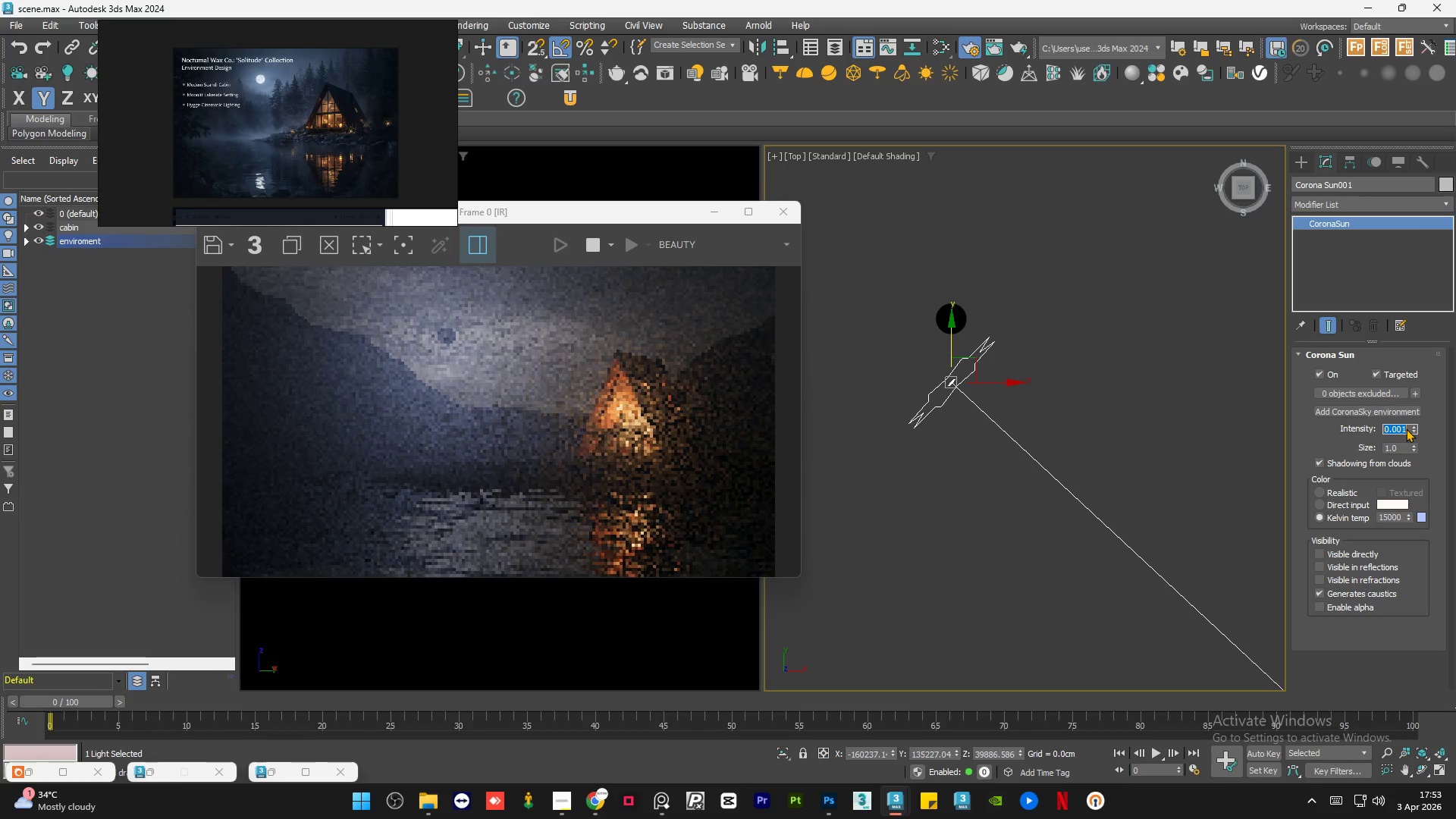 
scroll: coordinate [461, 422], scroll_direction: up, amount: 2.0
 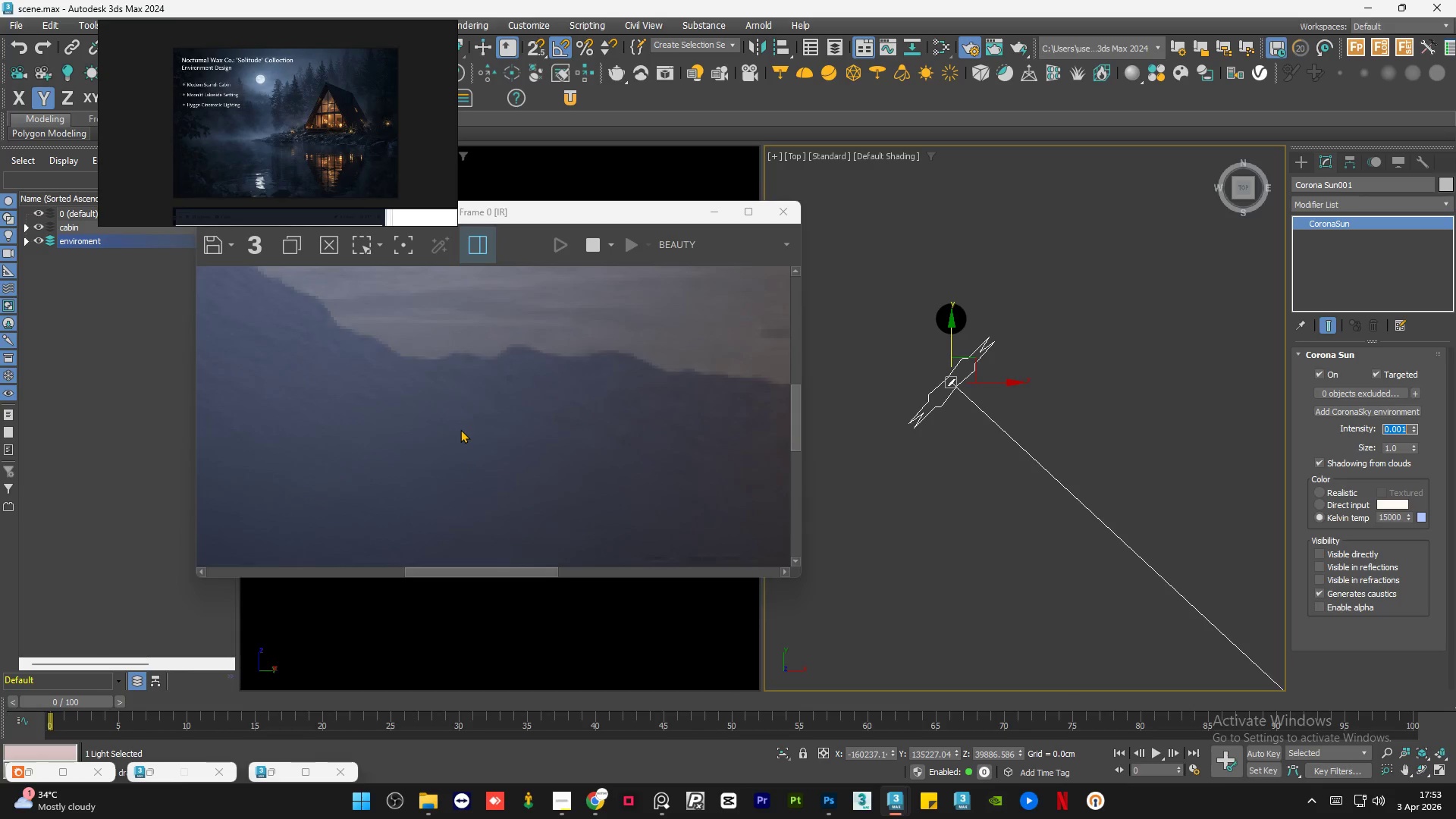 
scroll: coordinate [465, 444], scroll_direction: down, amount: 1.0
 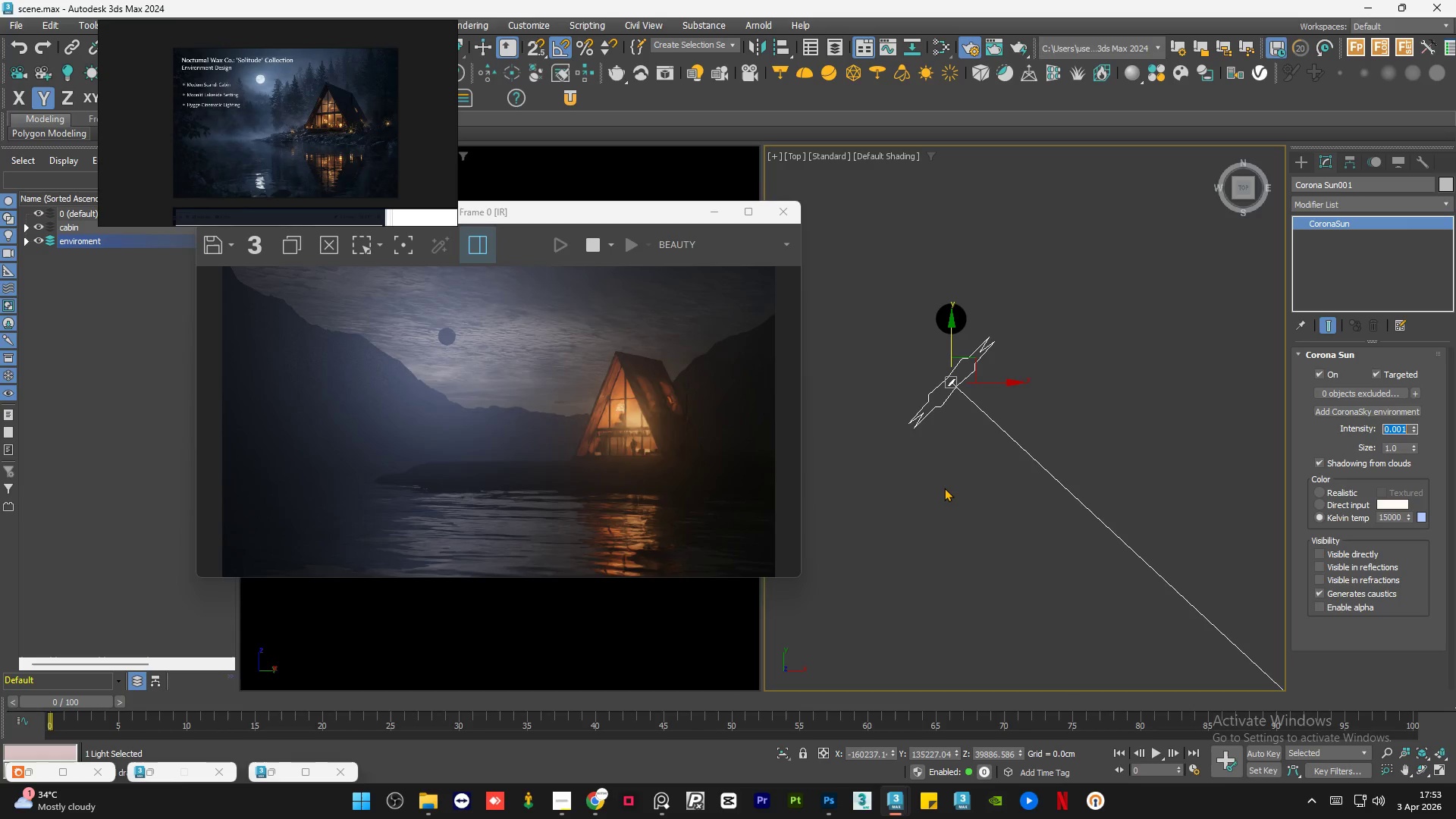 
wait(5.97)
 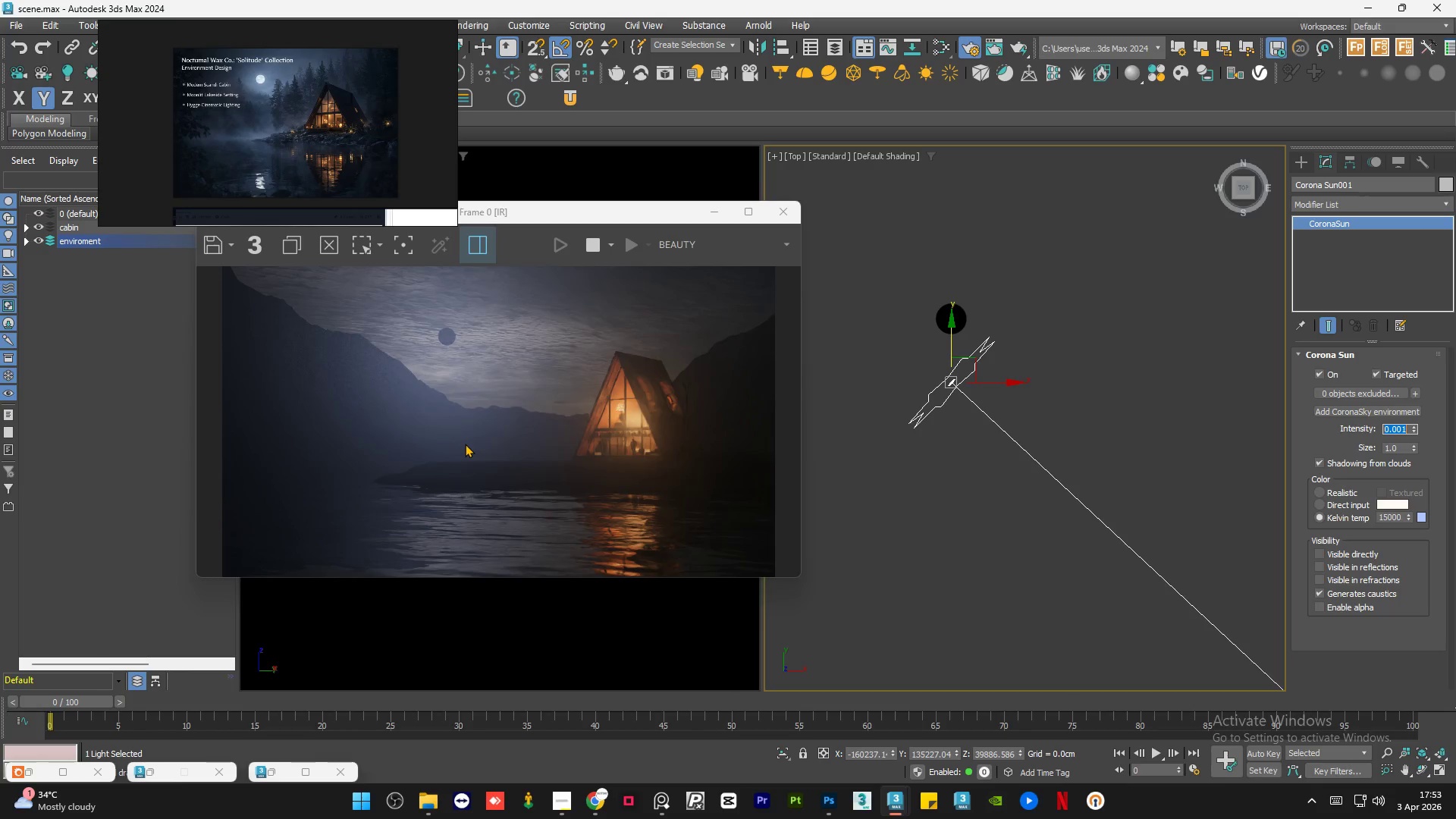 
left_click([1320, 554])
 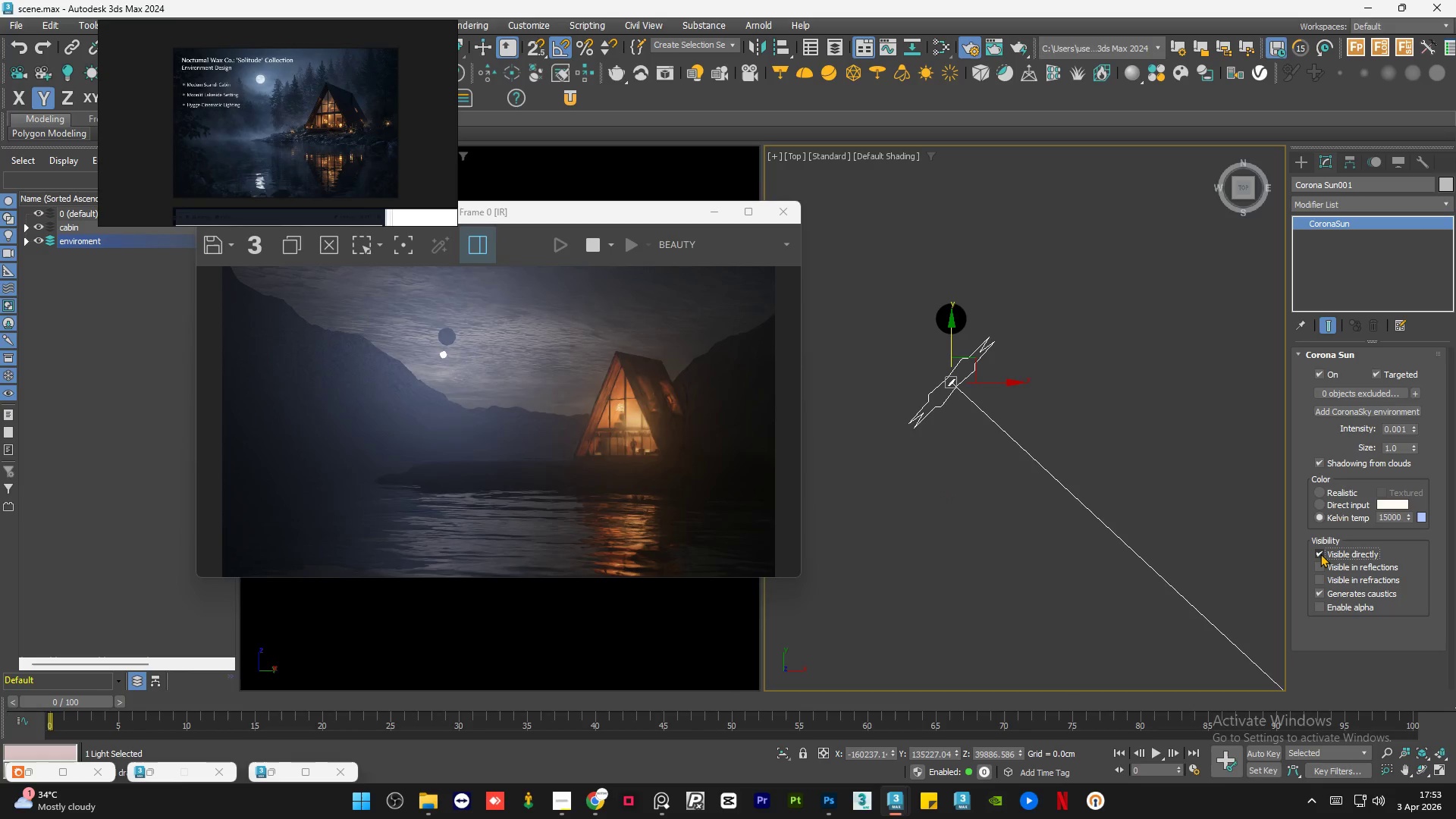 
wait(6.62)
 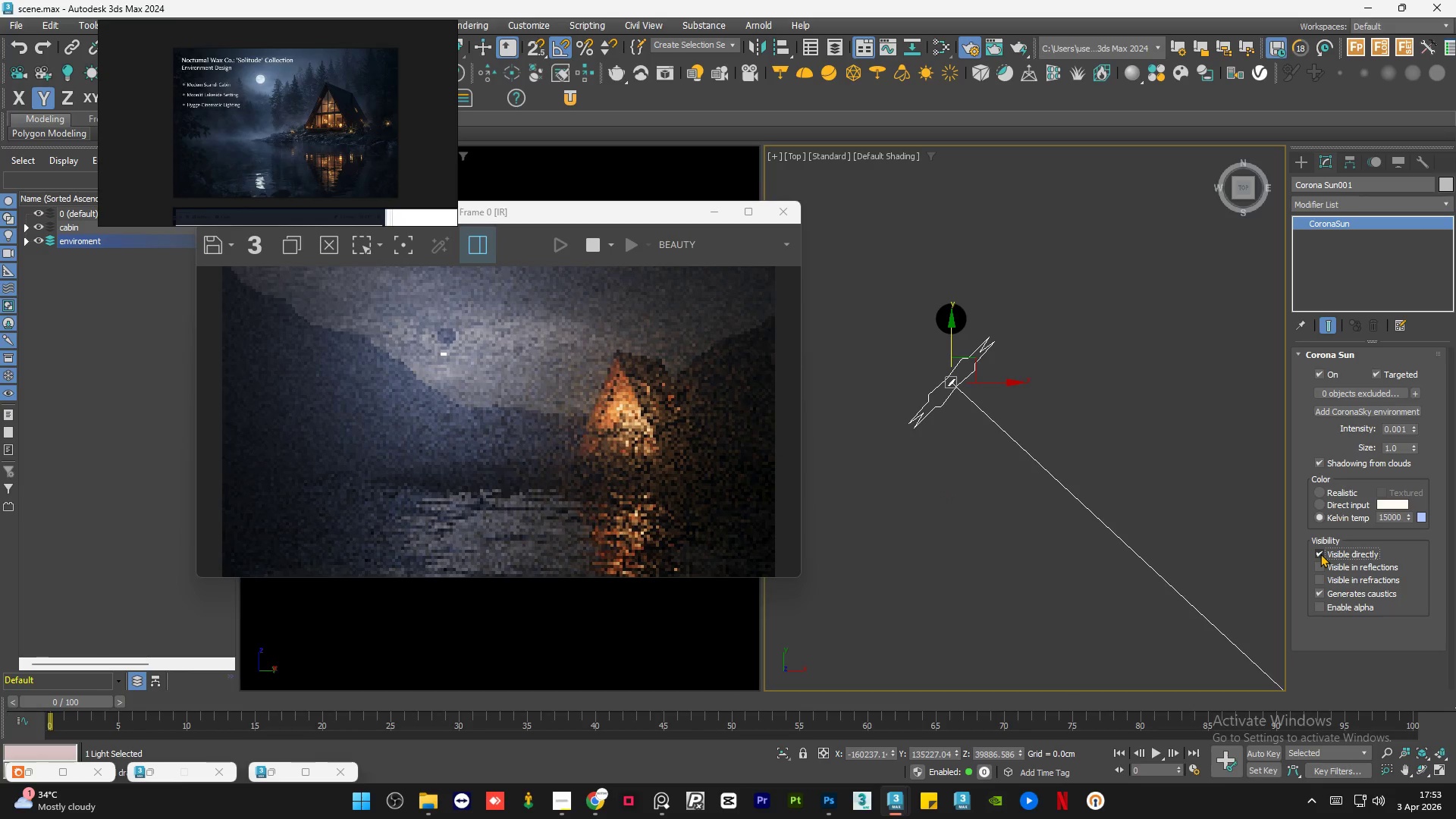 
left_click([1320, 554])
 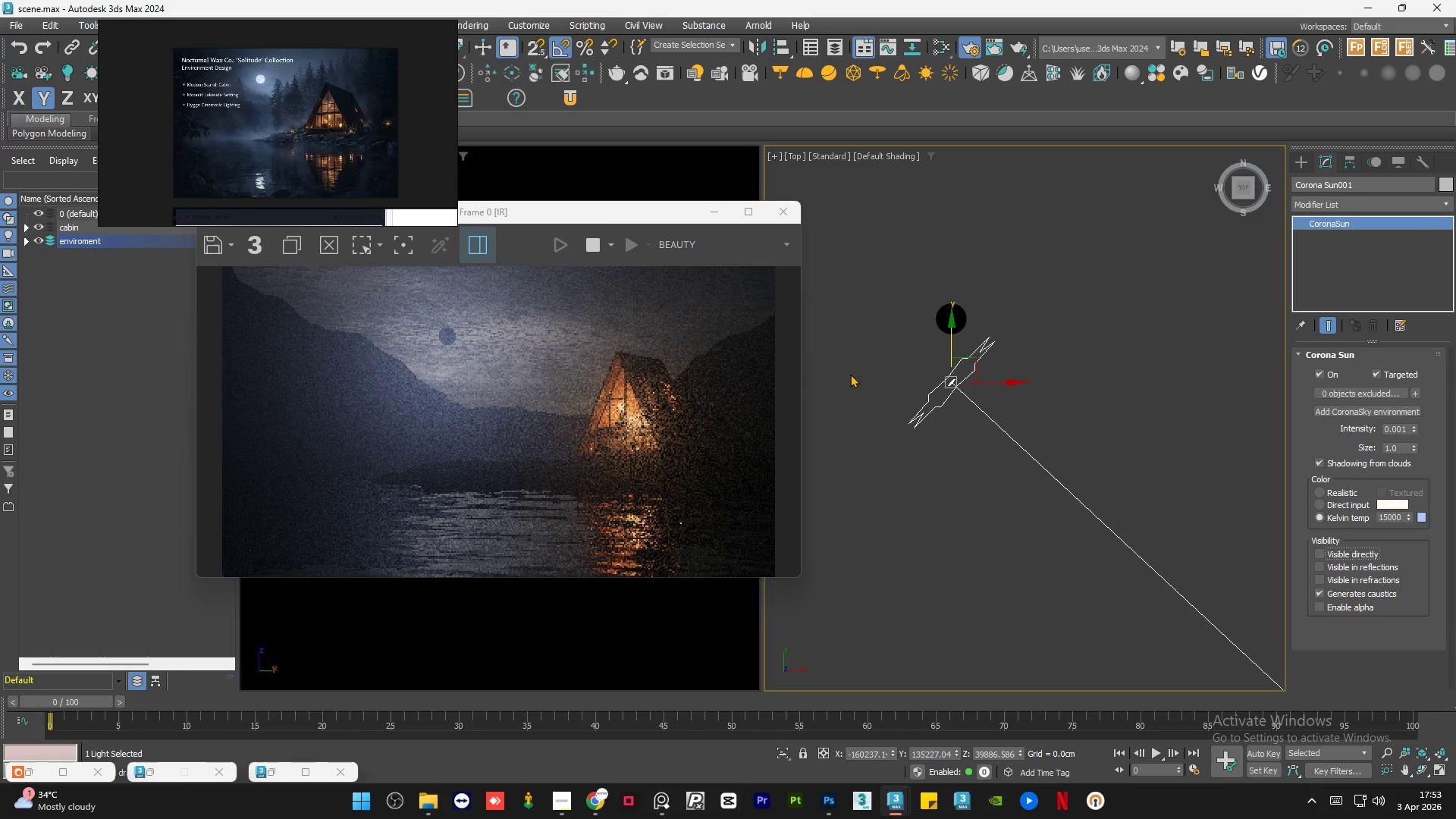 
scroll: coordinate [369, 94], scroll_direction: up, amount: 8.0
 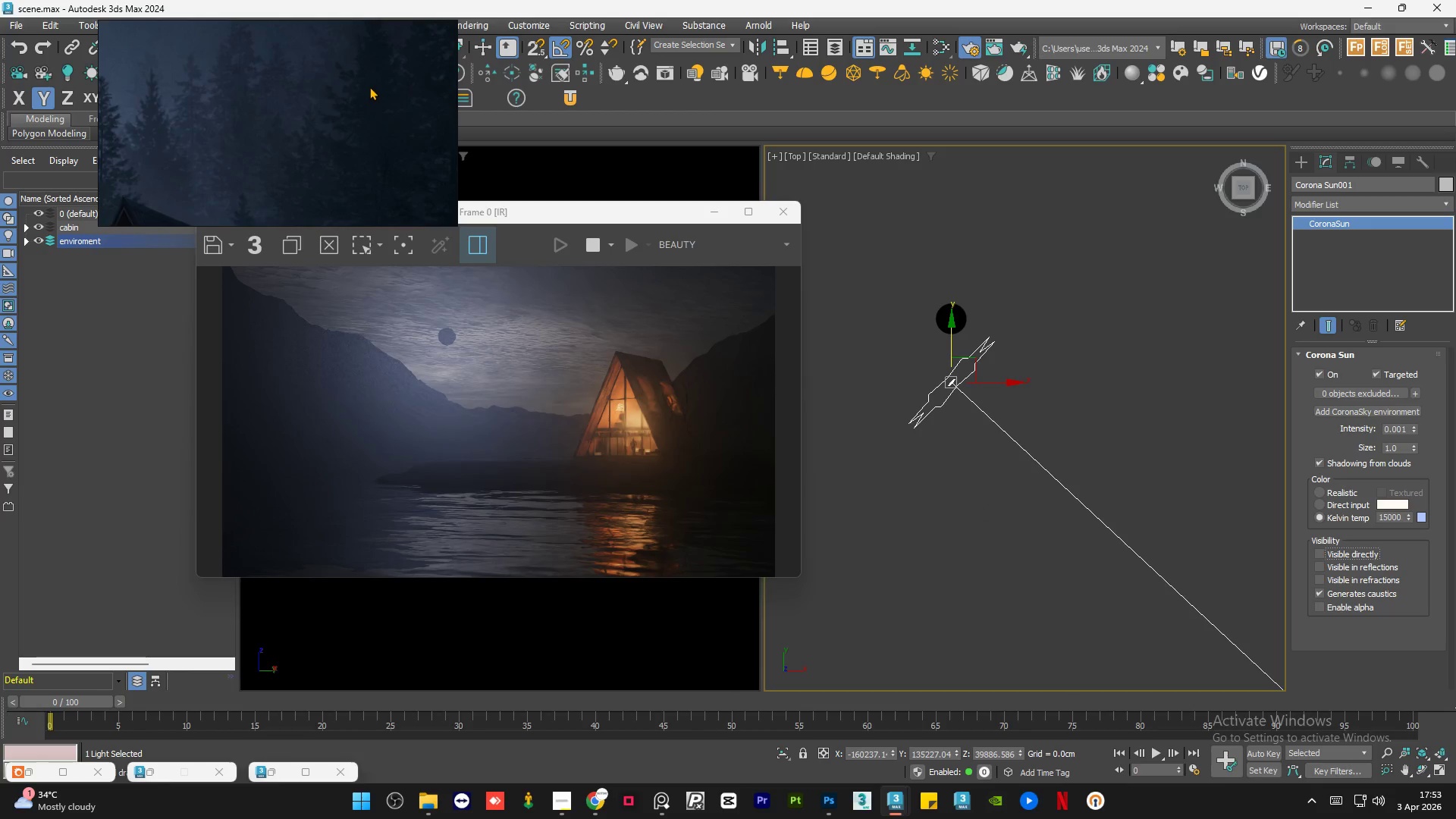 
scroll: coordinate [368, 92], scroll_direction: down, amount: 7.0
 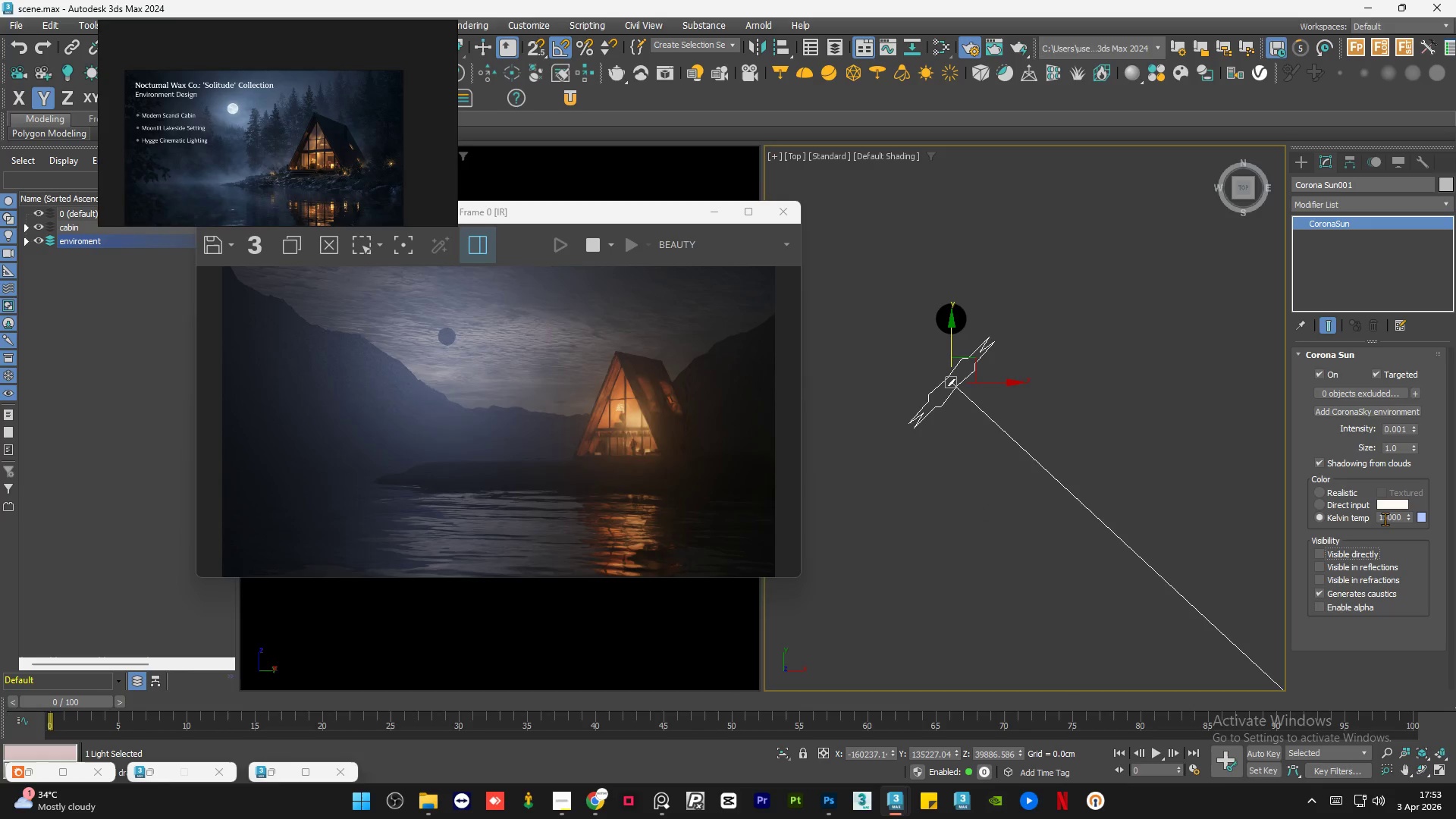 
left_click([1338, 505])
 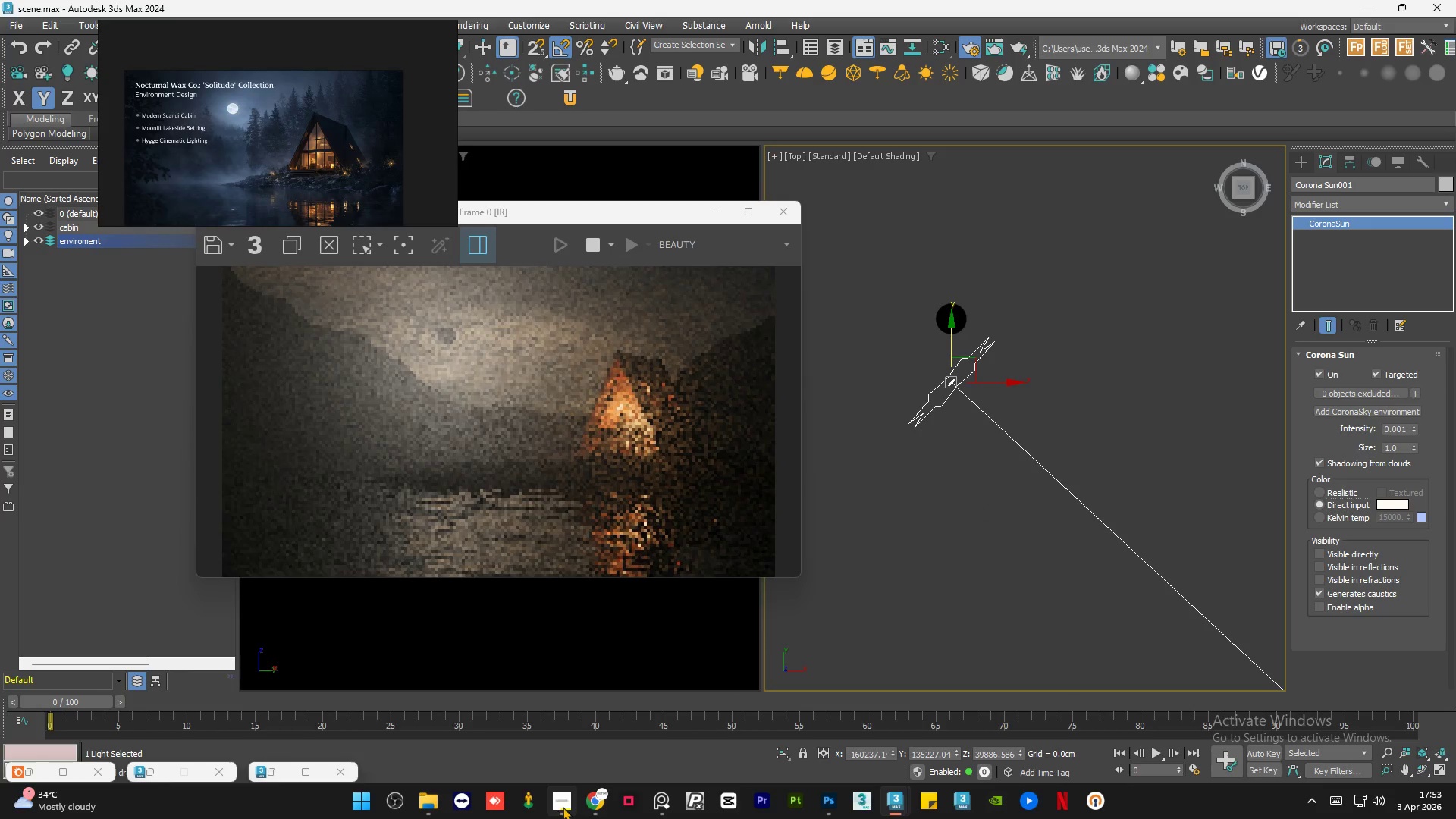 
left_click([587, 805])
 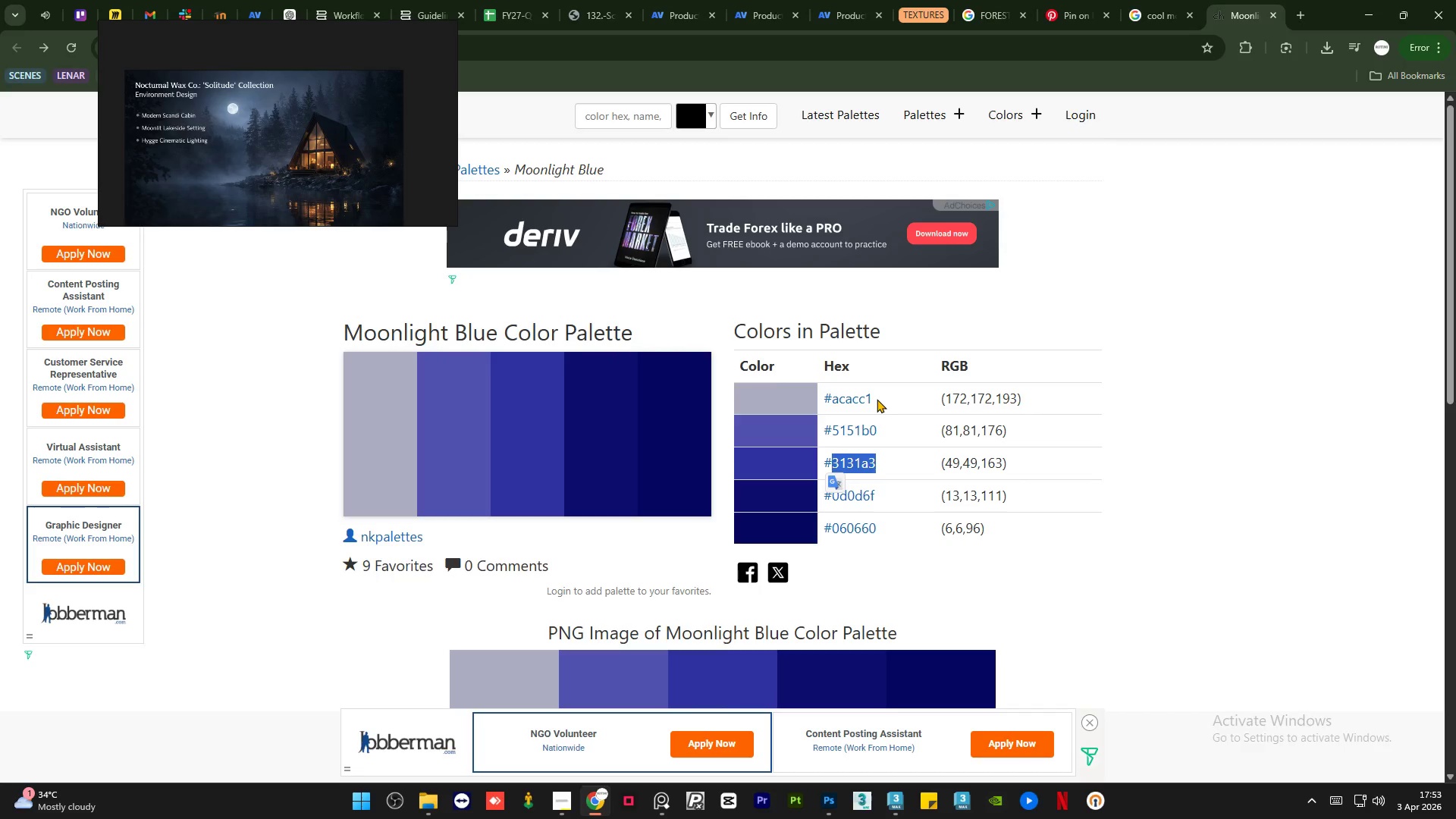 
scroll: coordinate [1226, 481], scroll_direction: down, amount: 10.0
 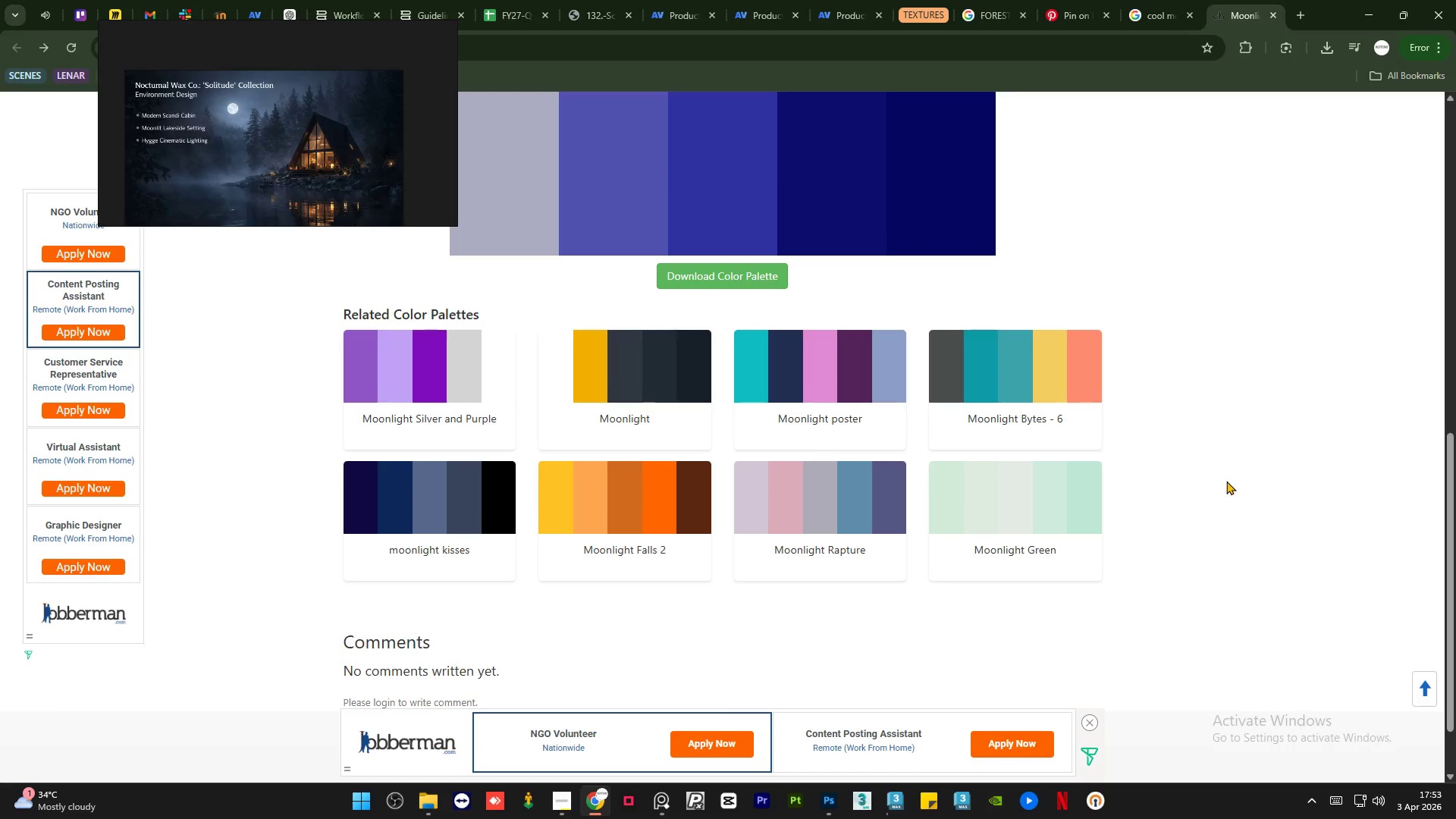 
left_click([1226, 481])
 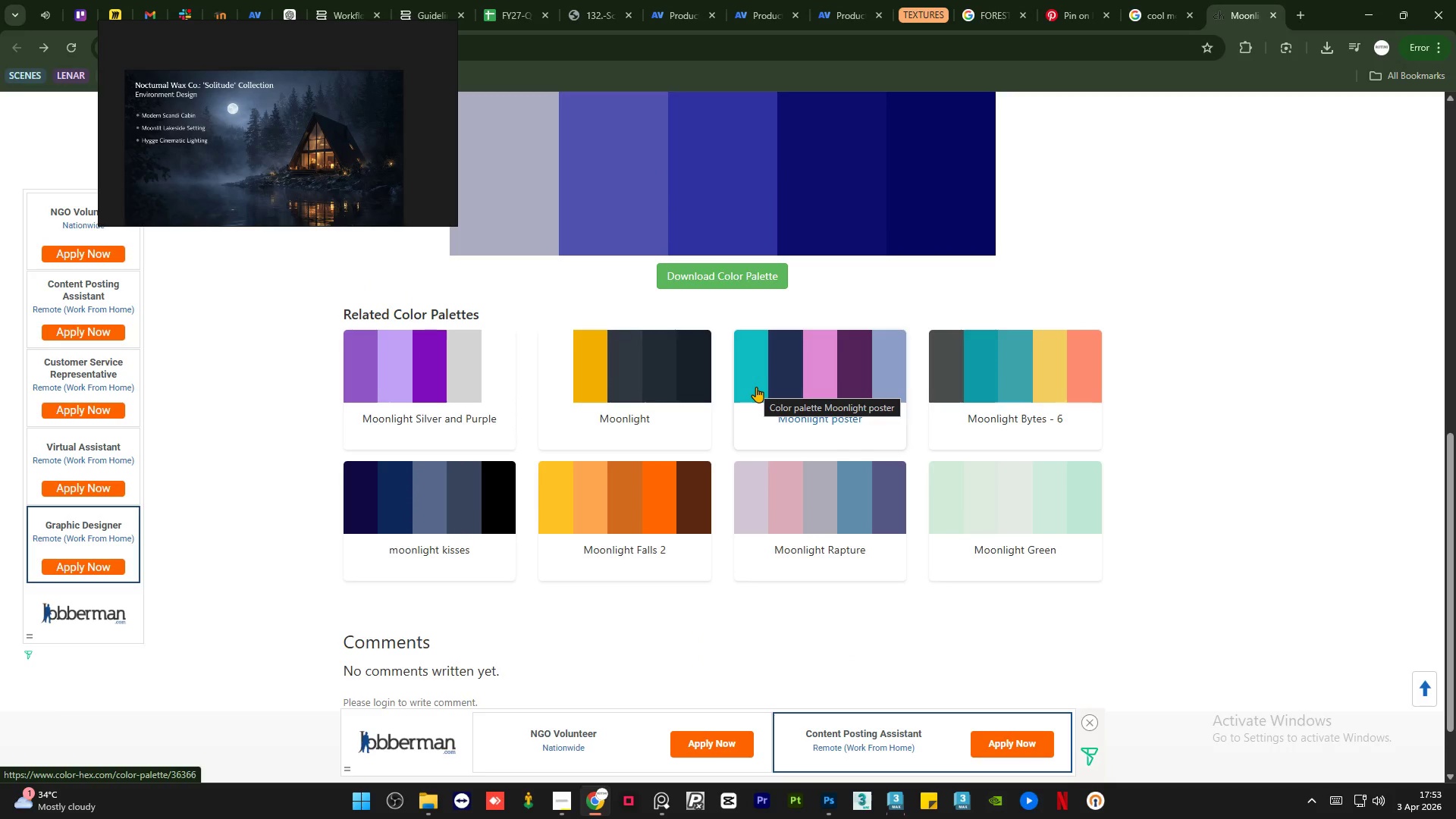 
left_click([756, 387])
 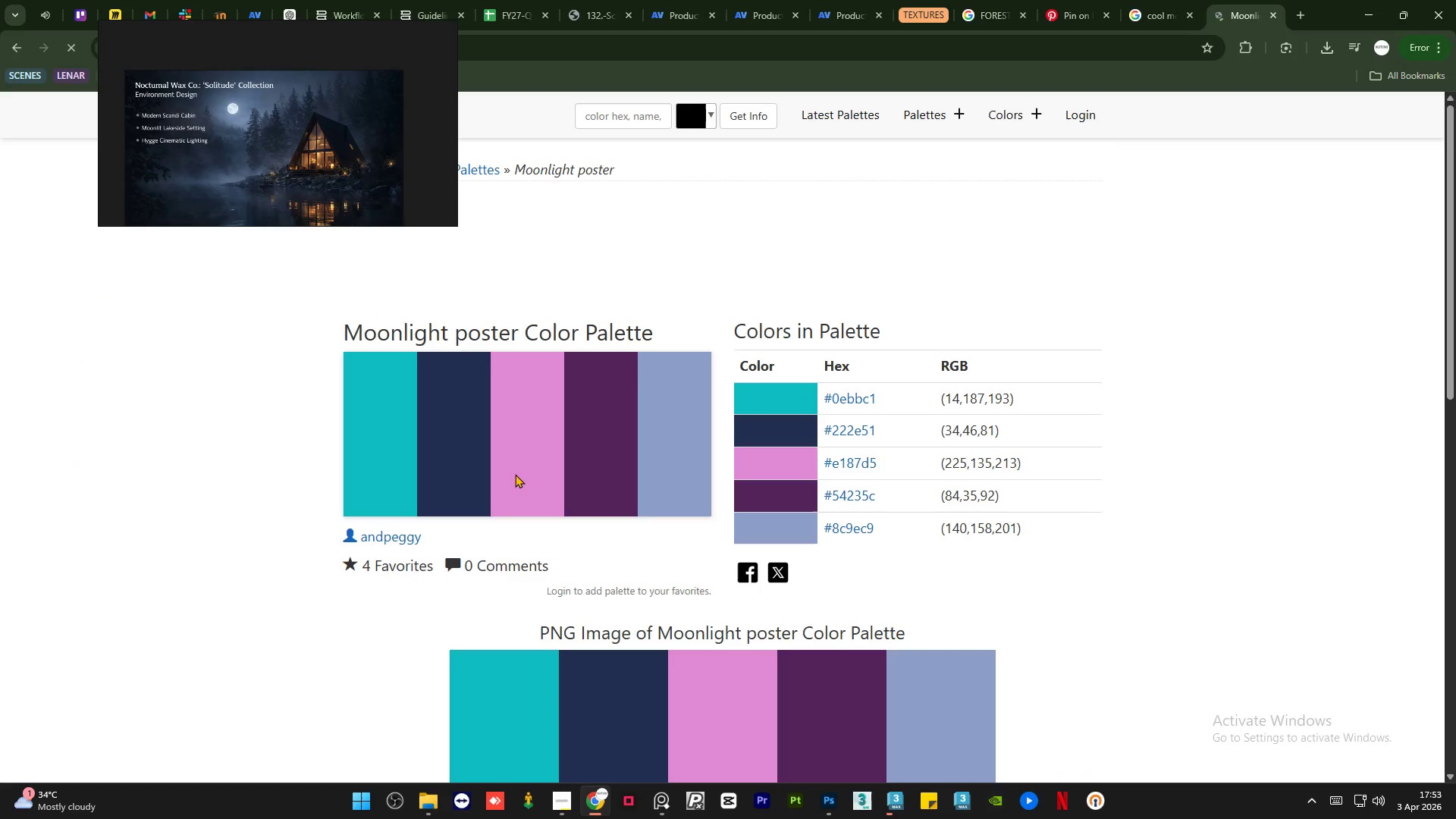 
scroll: coordinate [515, 473], scroll_direction: down, amount: 5.0
 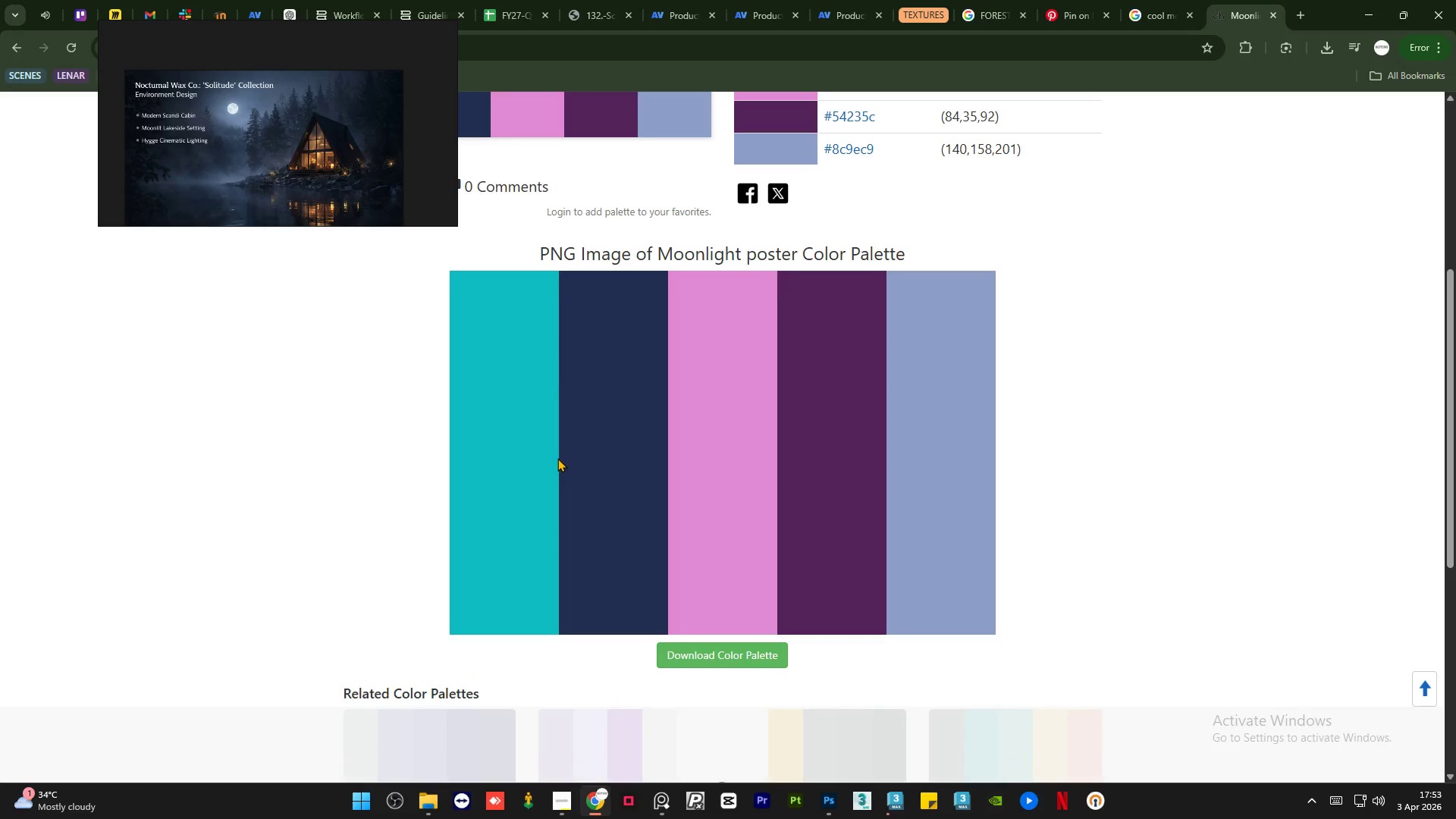 
scroll: coordinate [921, 526], scroll_direction: up, amount: 4.0
 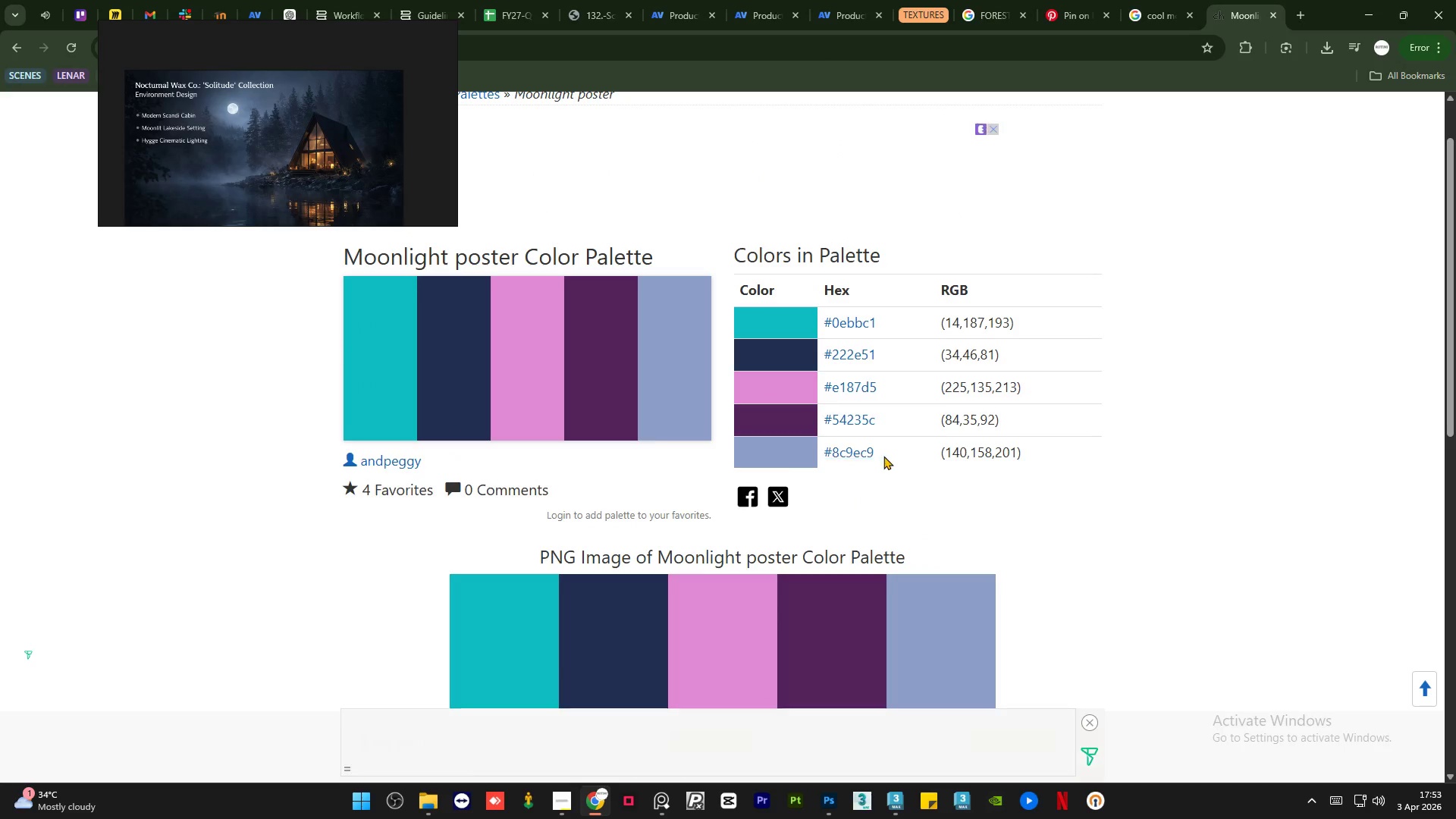 
left_click_drag(start_coordinate=[883, 455], to_coordinate=[834, 459])
 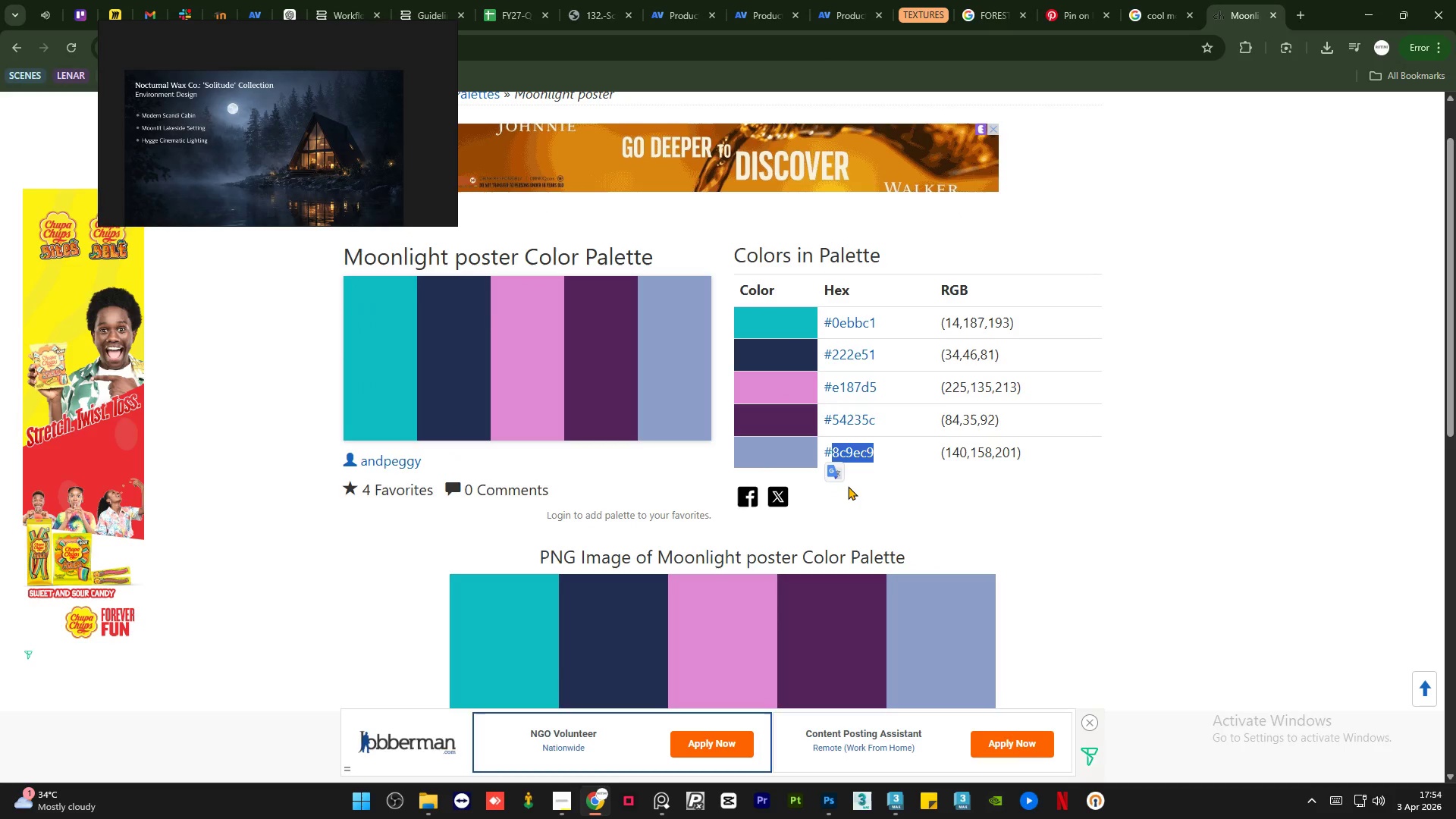 
key(Control+C)
 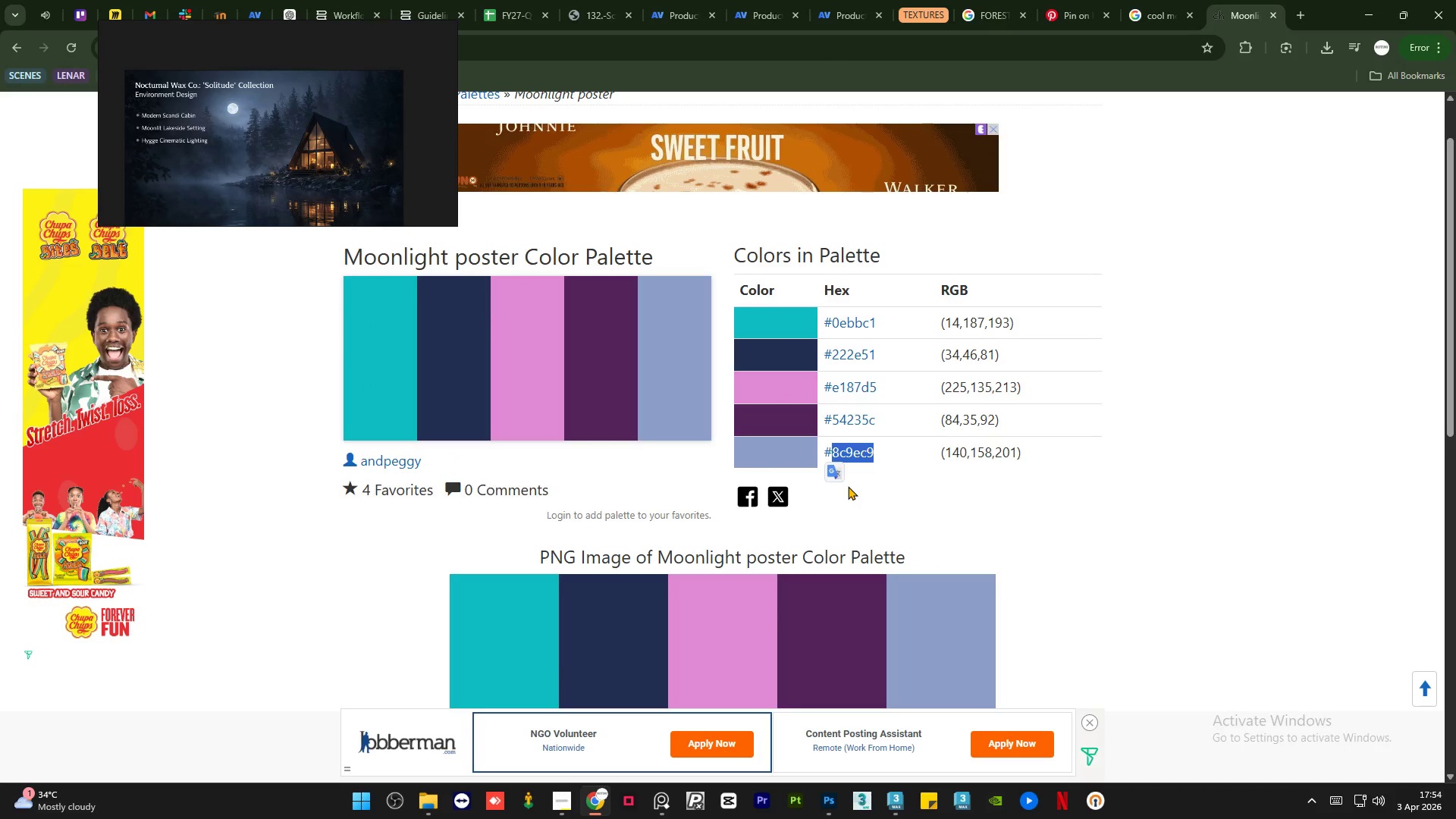 
mouse_move([854, -5])
 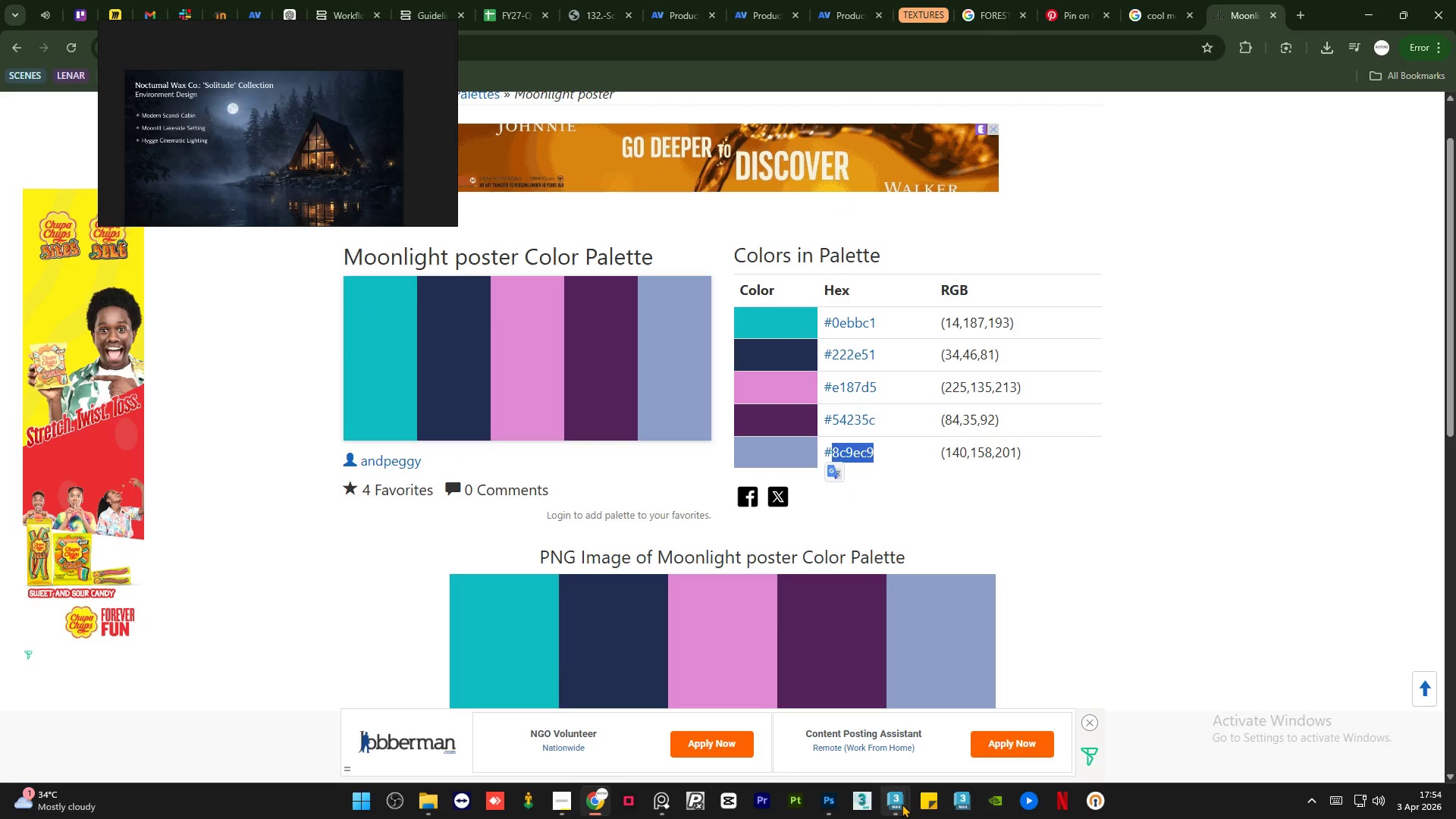 
left_click([957, 744])
 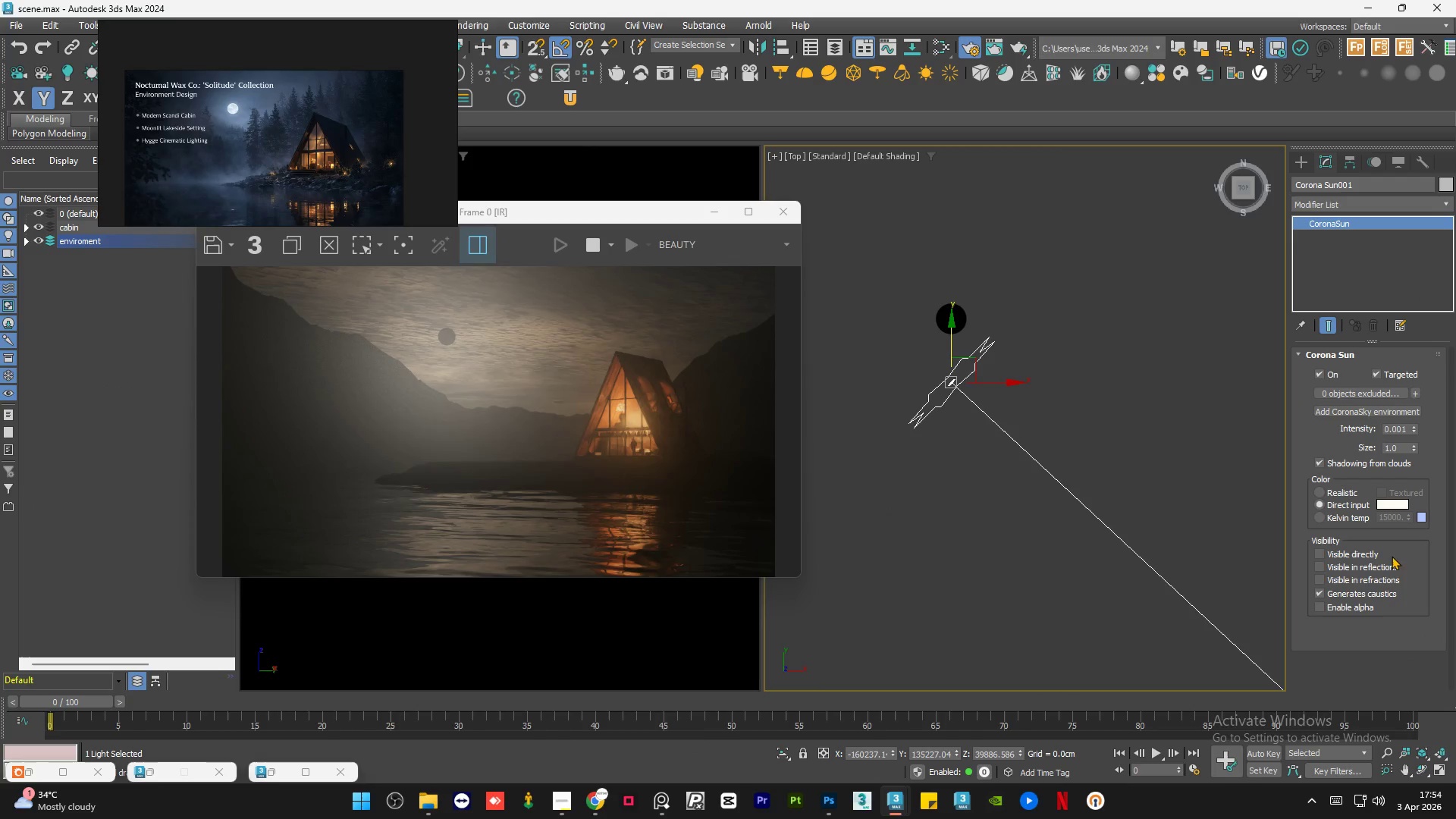 
left_click([1386, 507])
 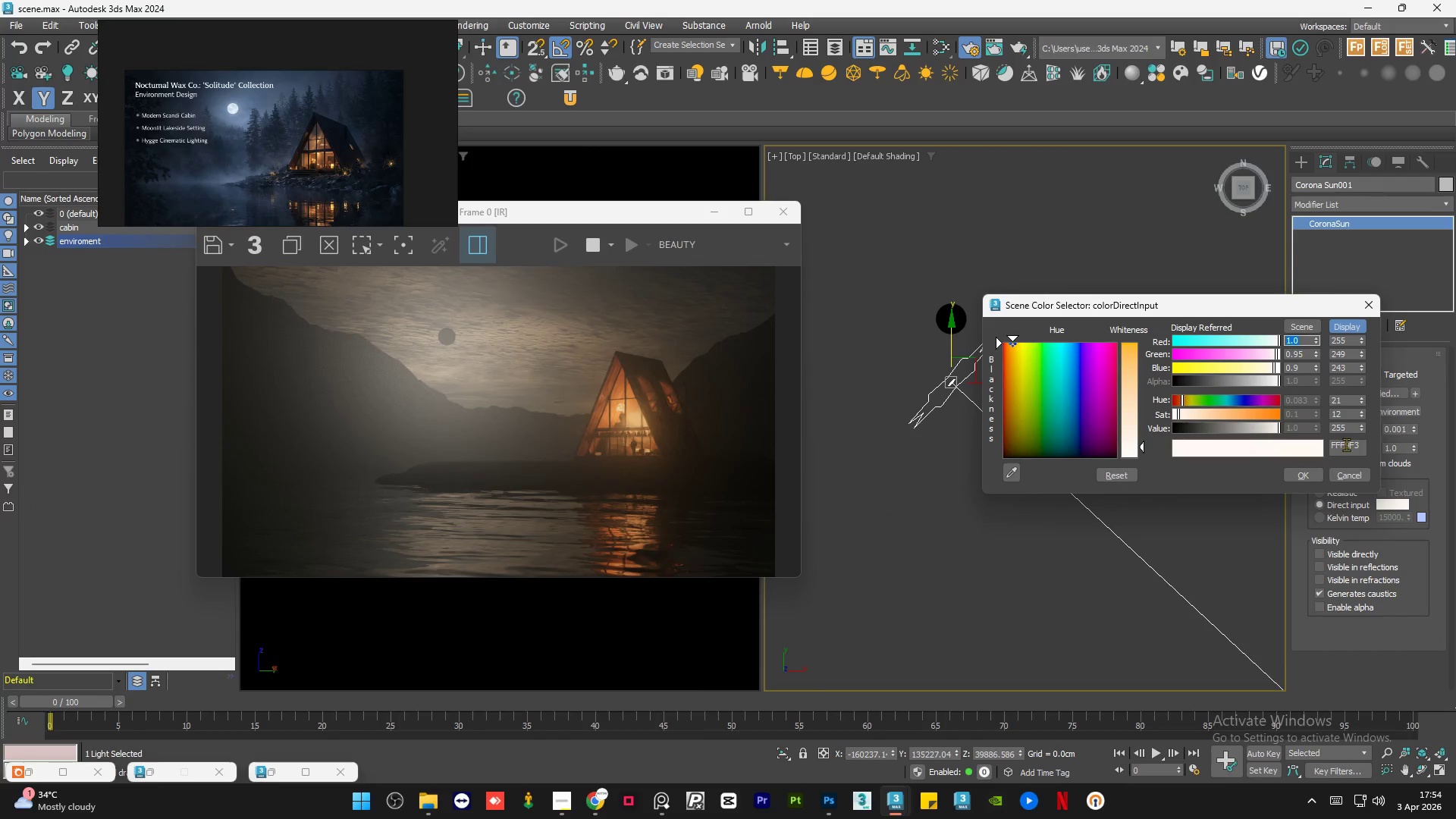 
double_click([1348, 444])
 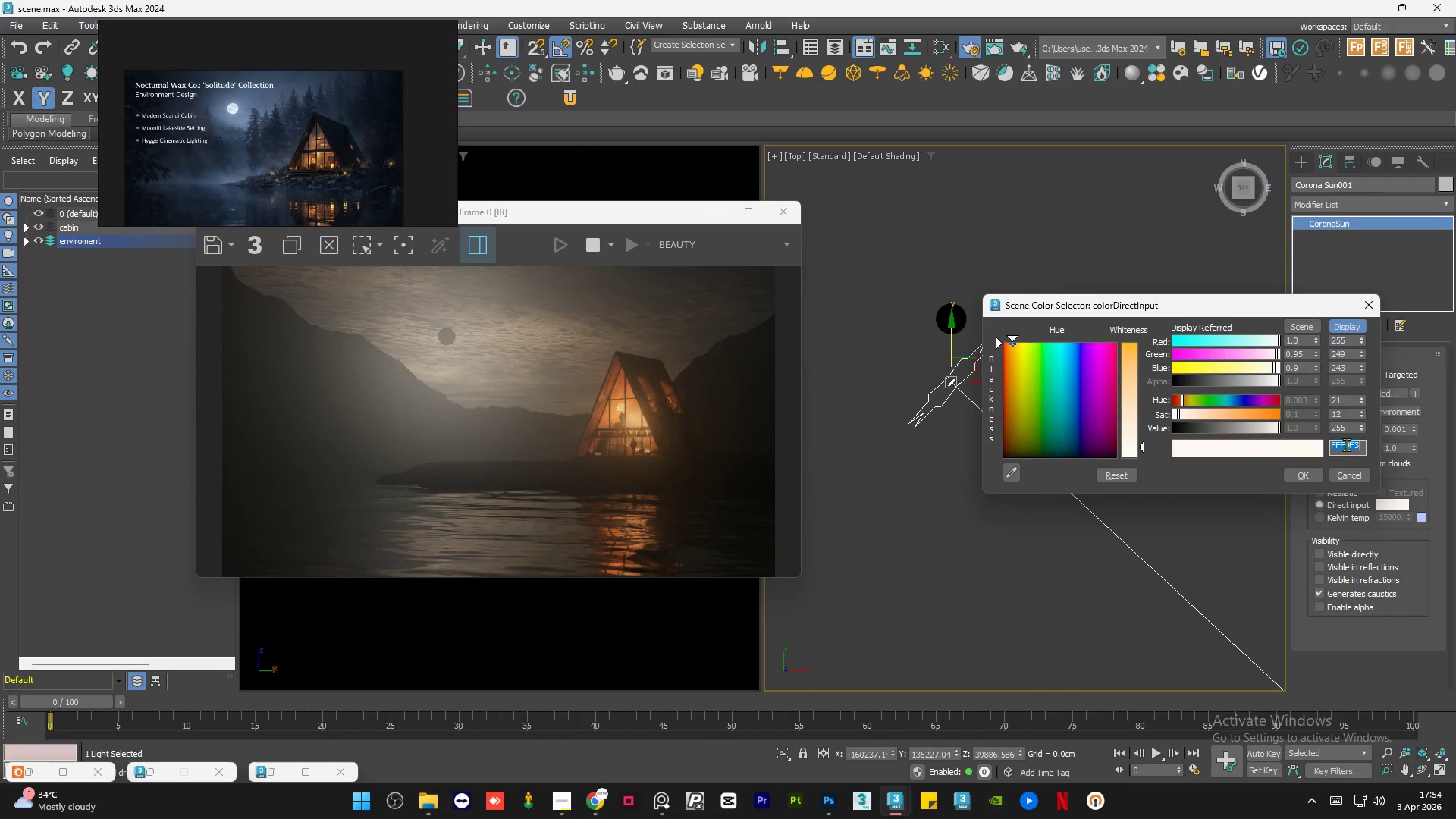 
key(Control+V)
 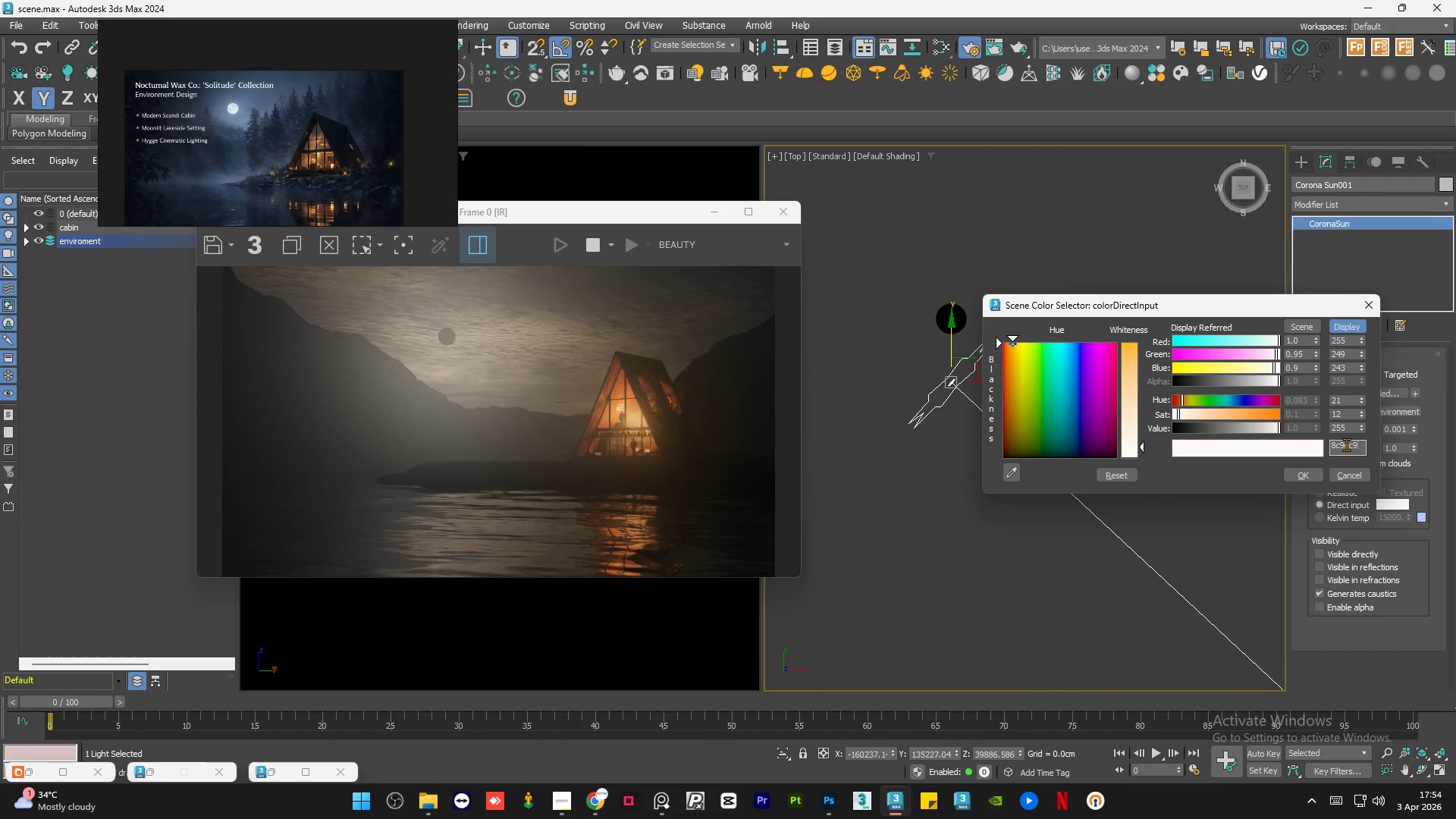 
key(Enter)
 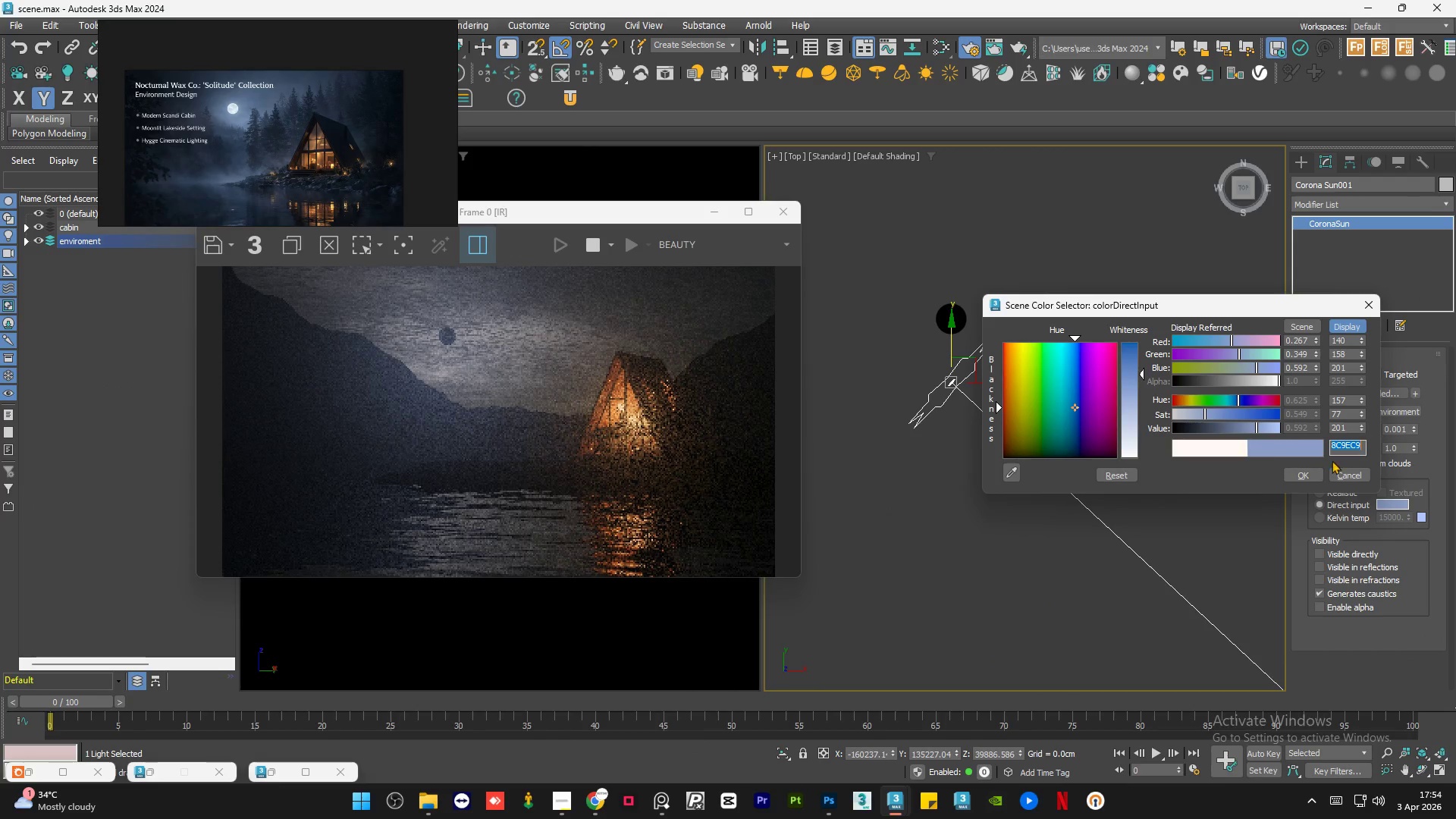 
left_click([1297, 470])
 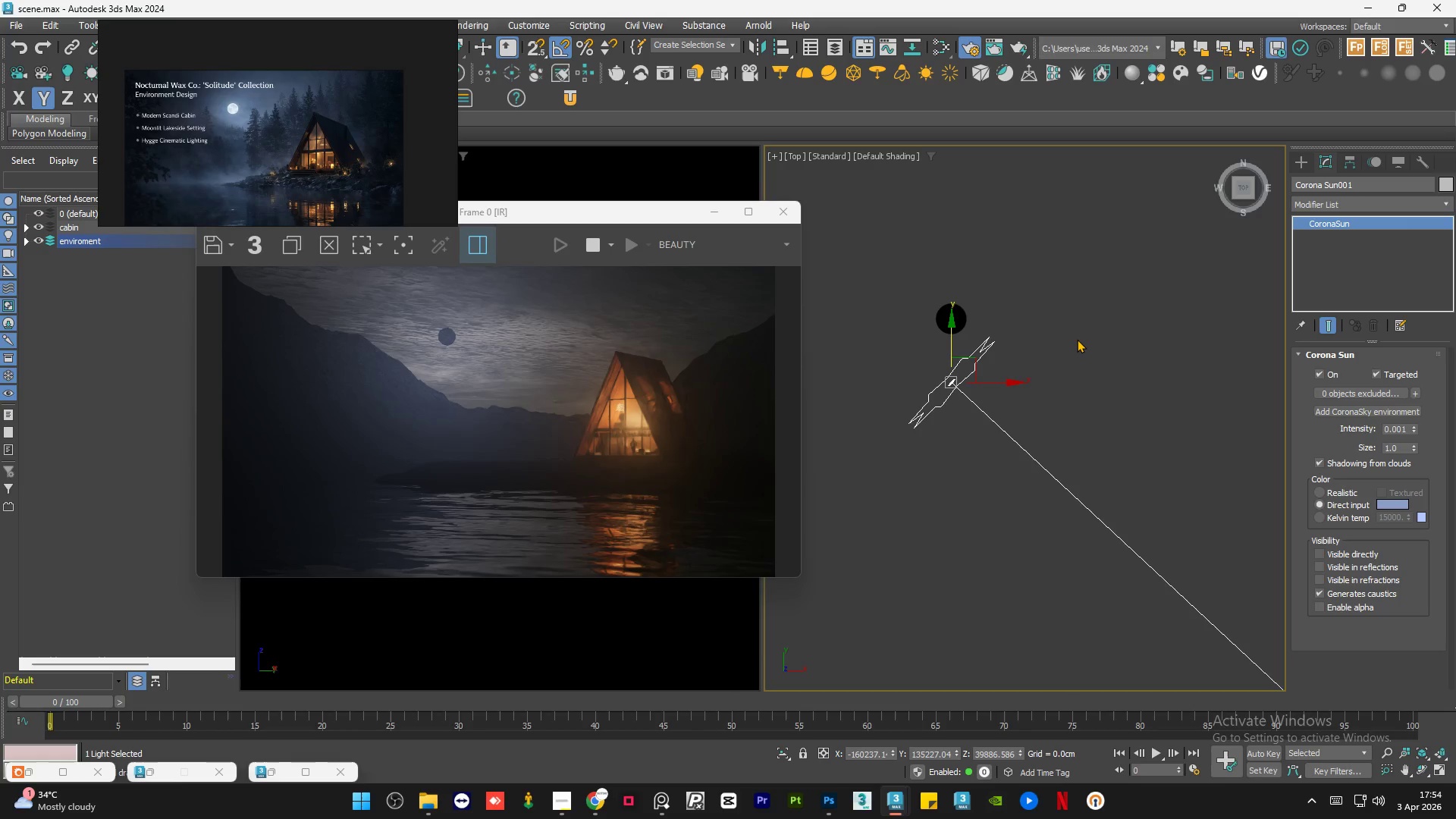 
left_click([1140, 435])
 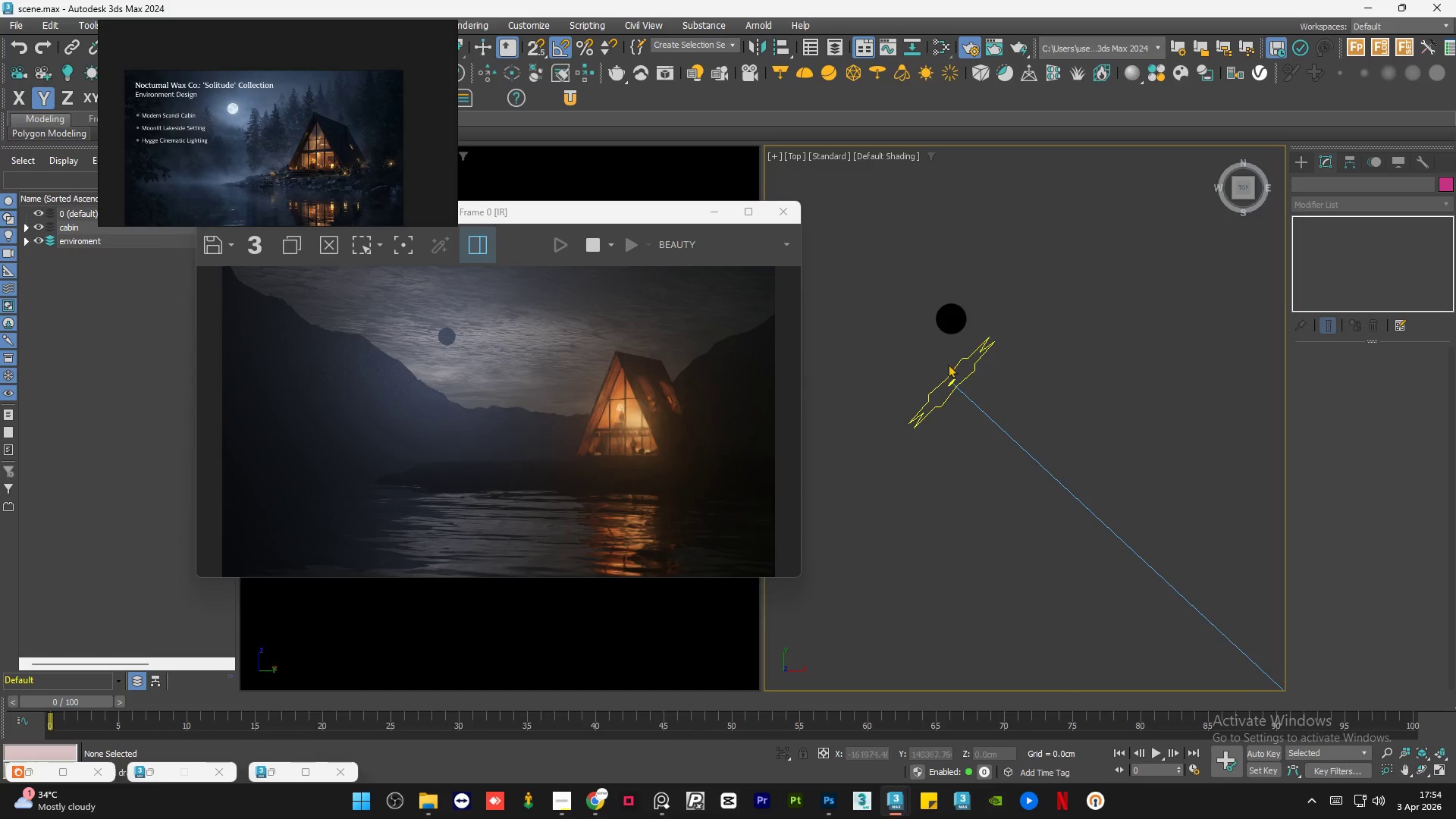 
left_click([952, 376])
 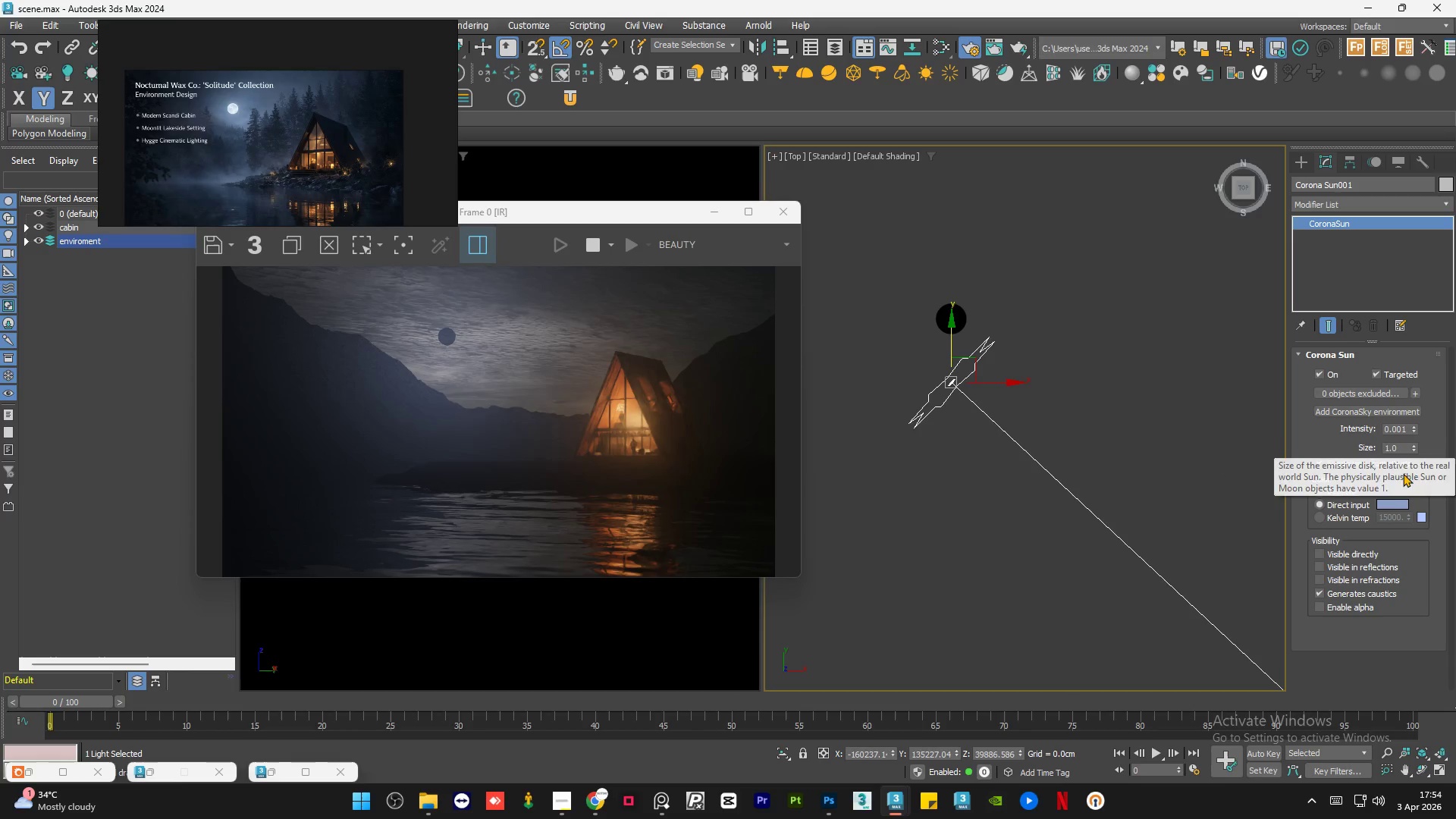 
left_click([1396, 506])
 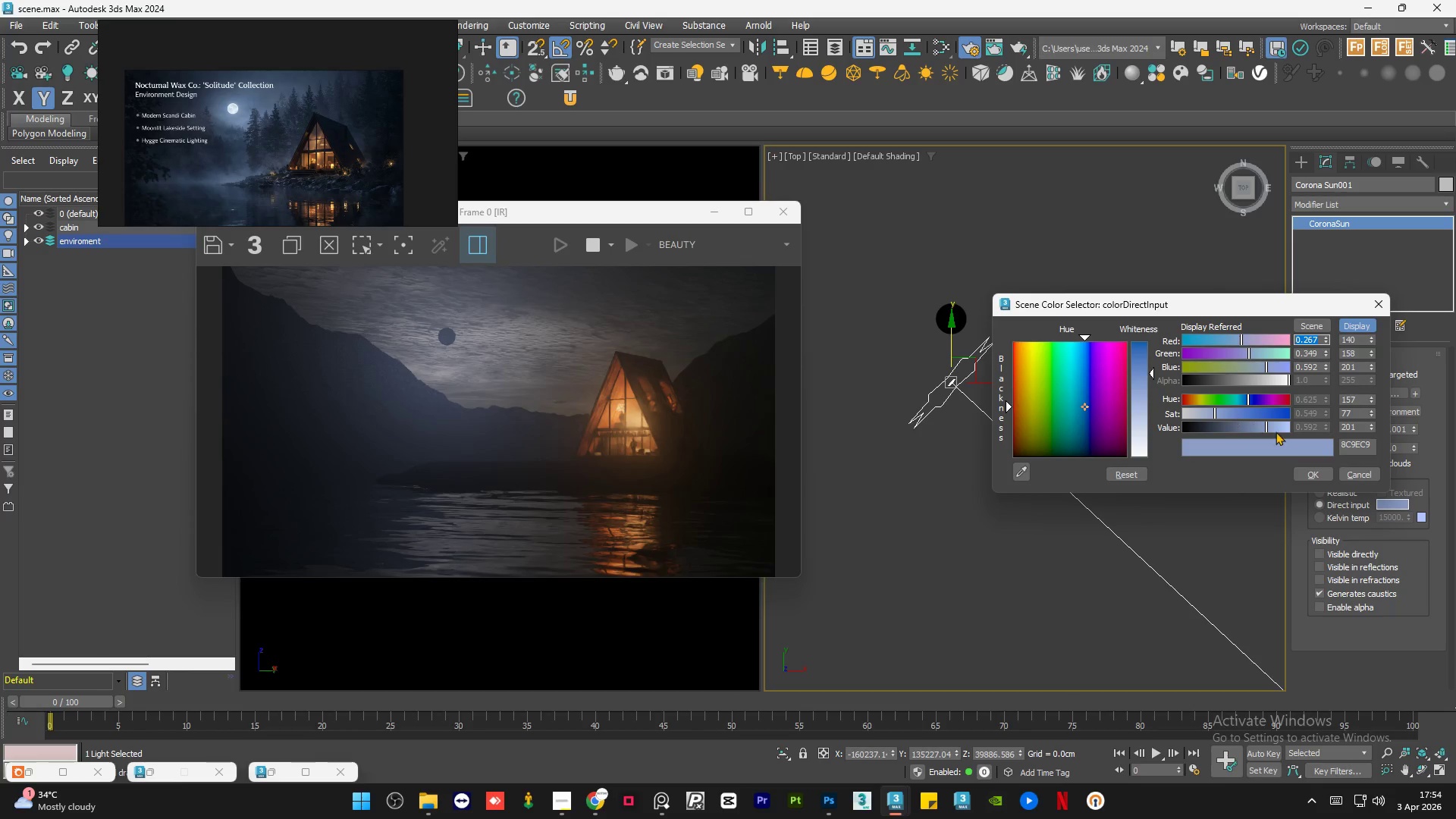 
left_click([1282, 426])
 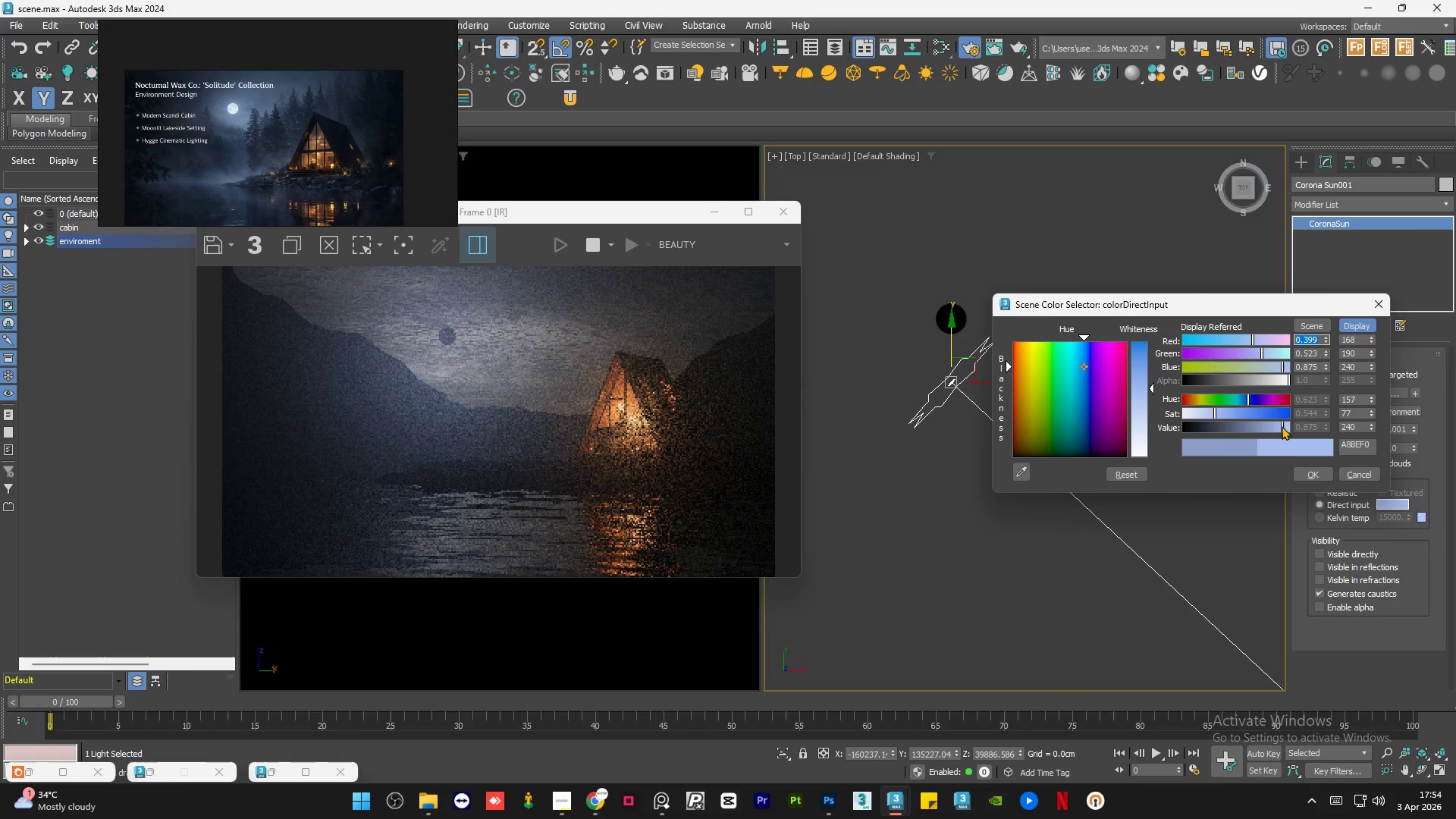 
left_click([1277, 425])
 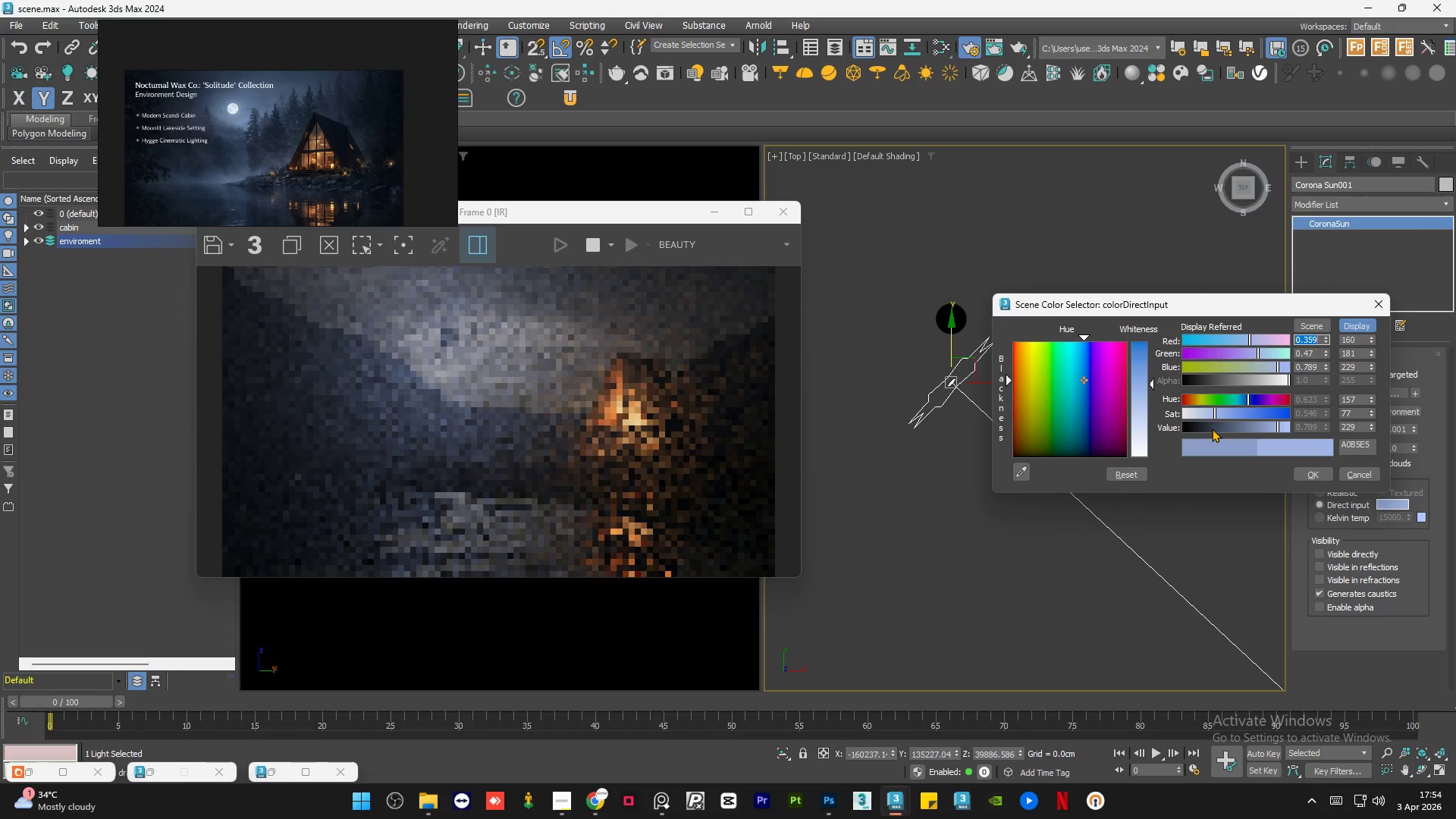 
left_click([1204, 428])
 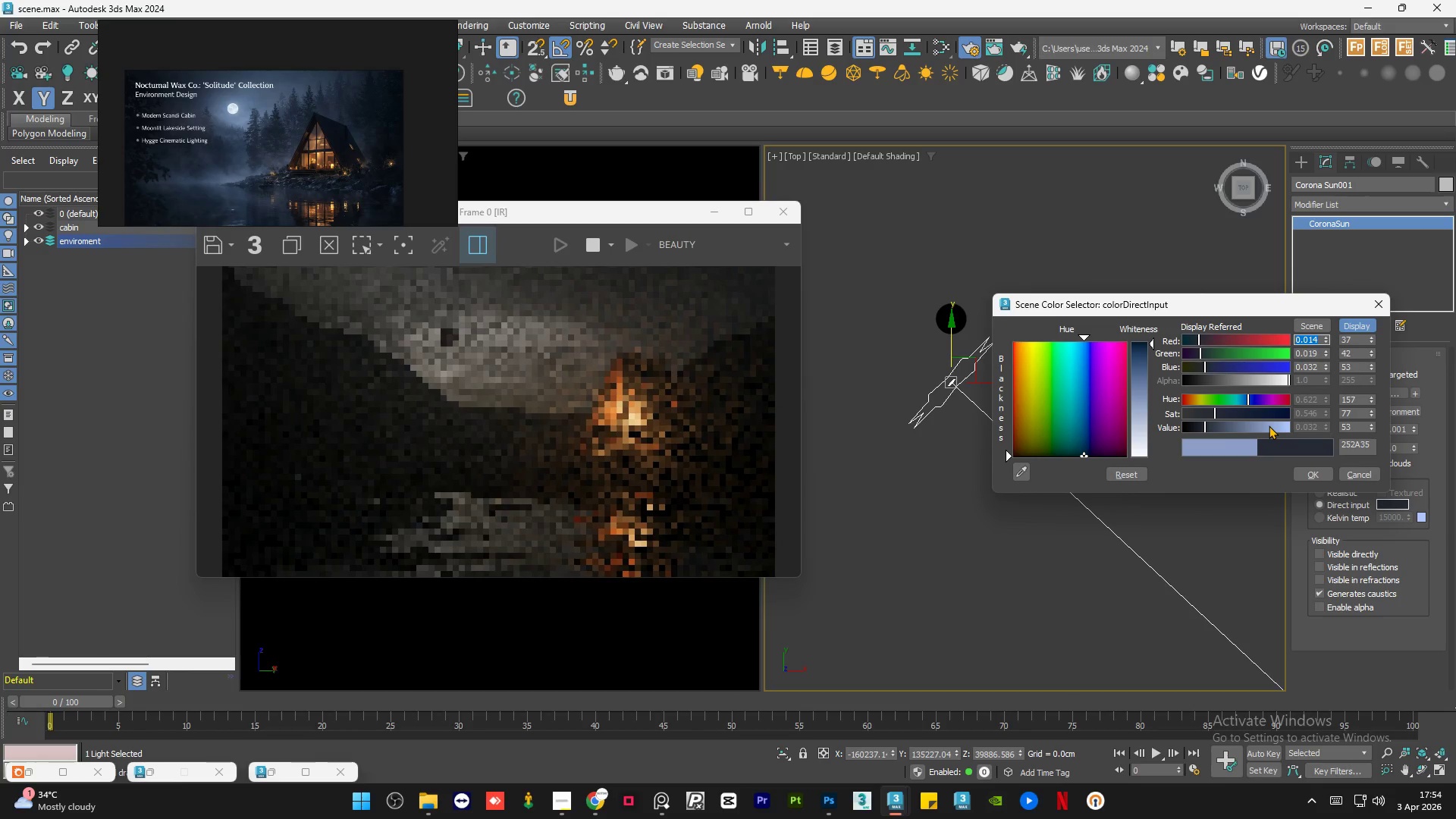 
left_click([1271, 425])
 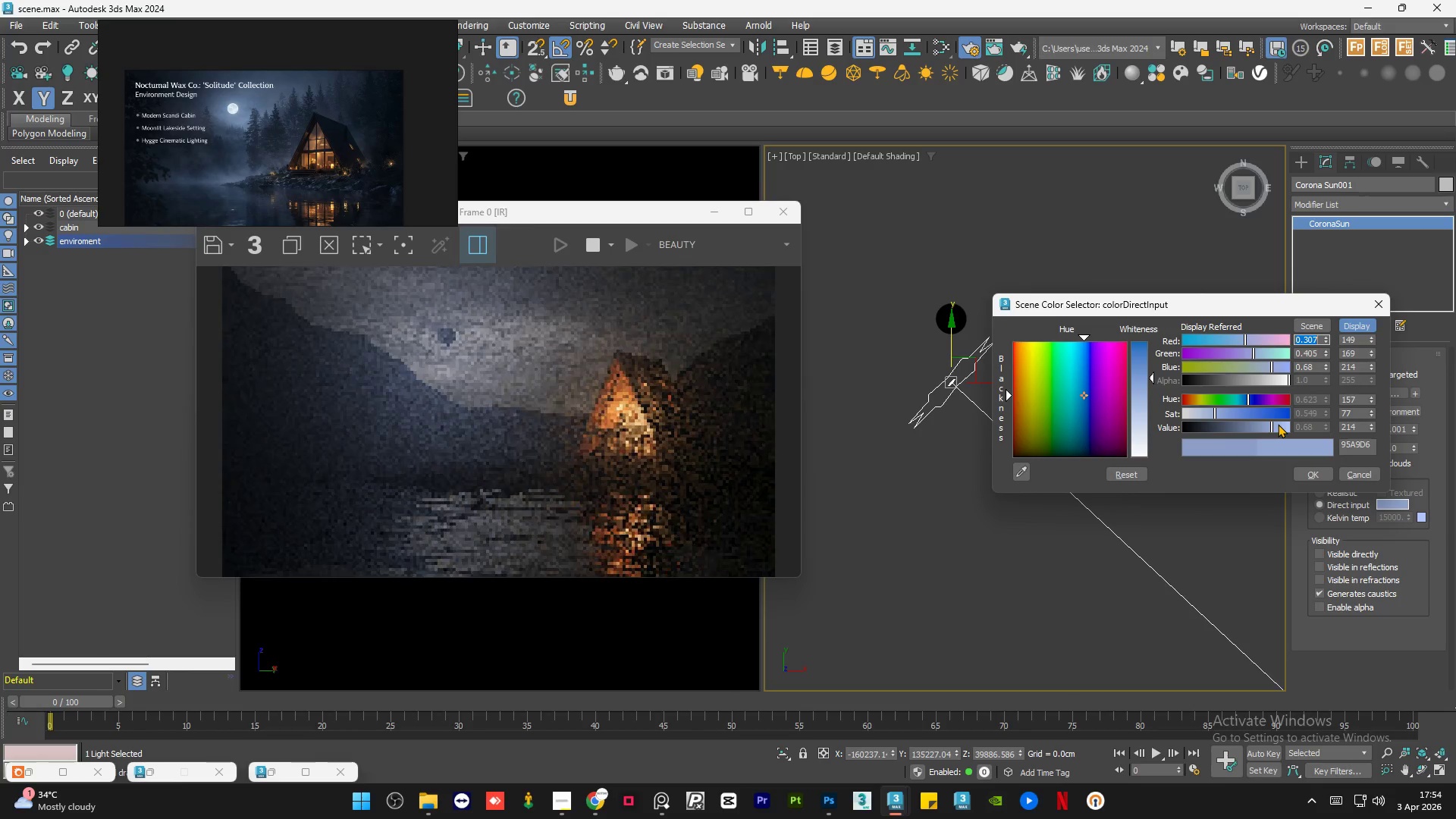 
left_click([1285, 425])
 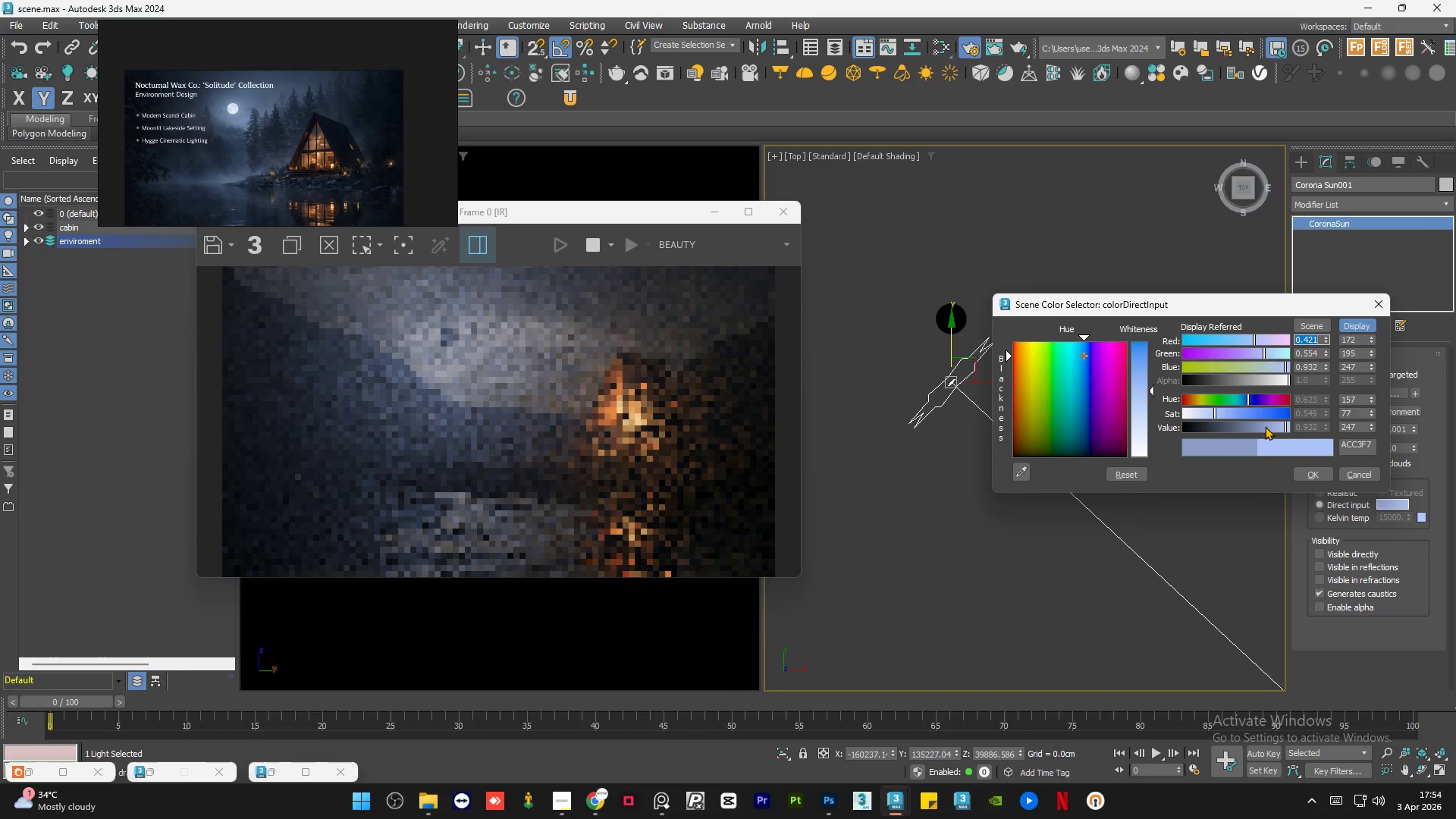 
left_click([1265, 426])
 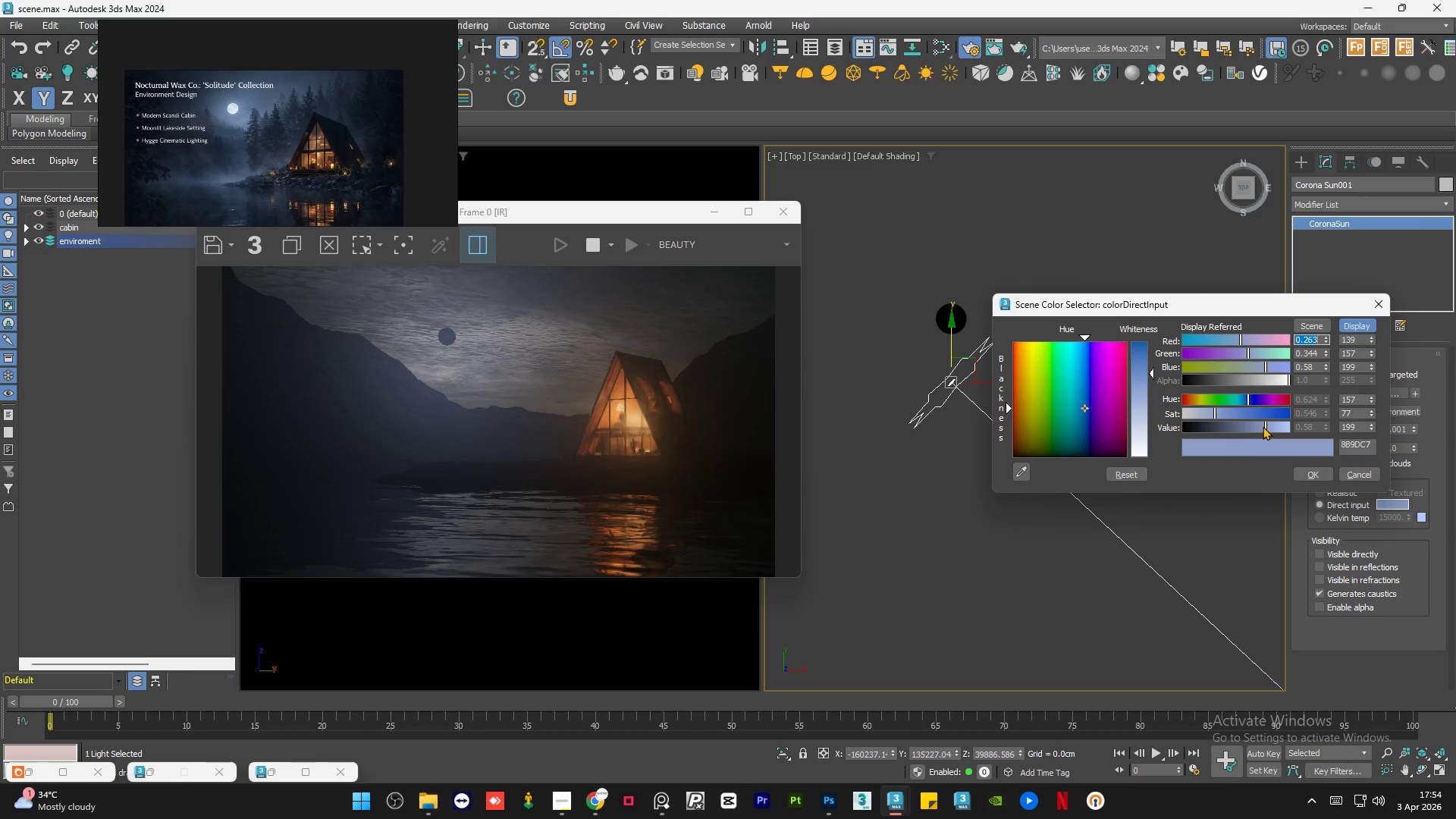 
wait(6.95)
 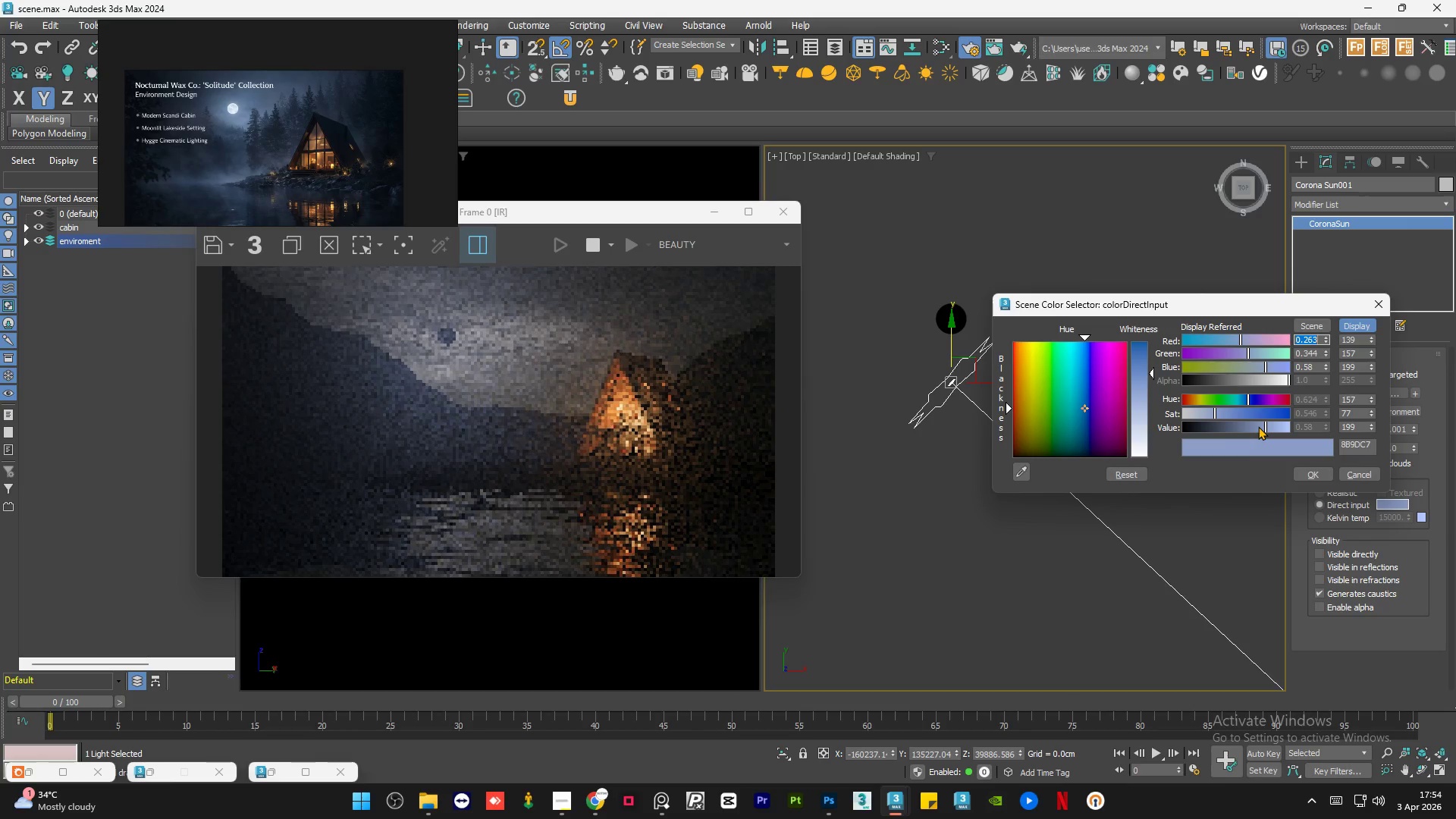 
left_click([1269, 426])
 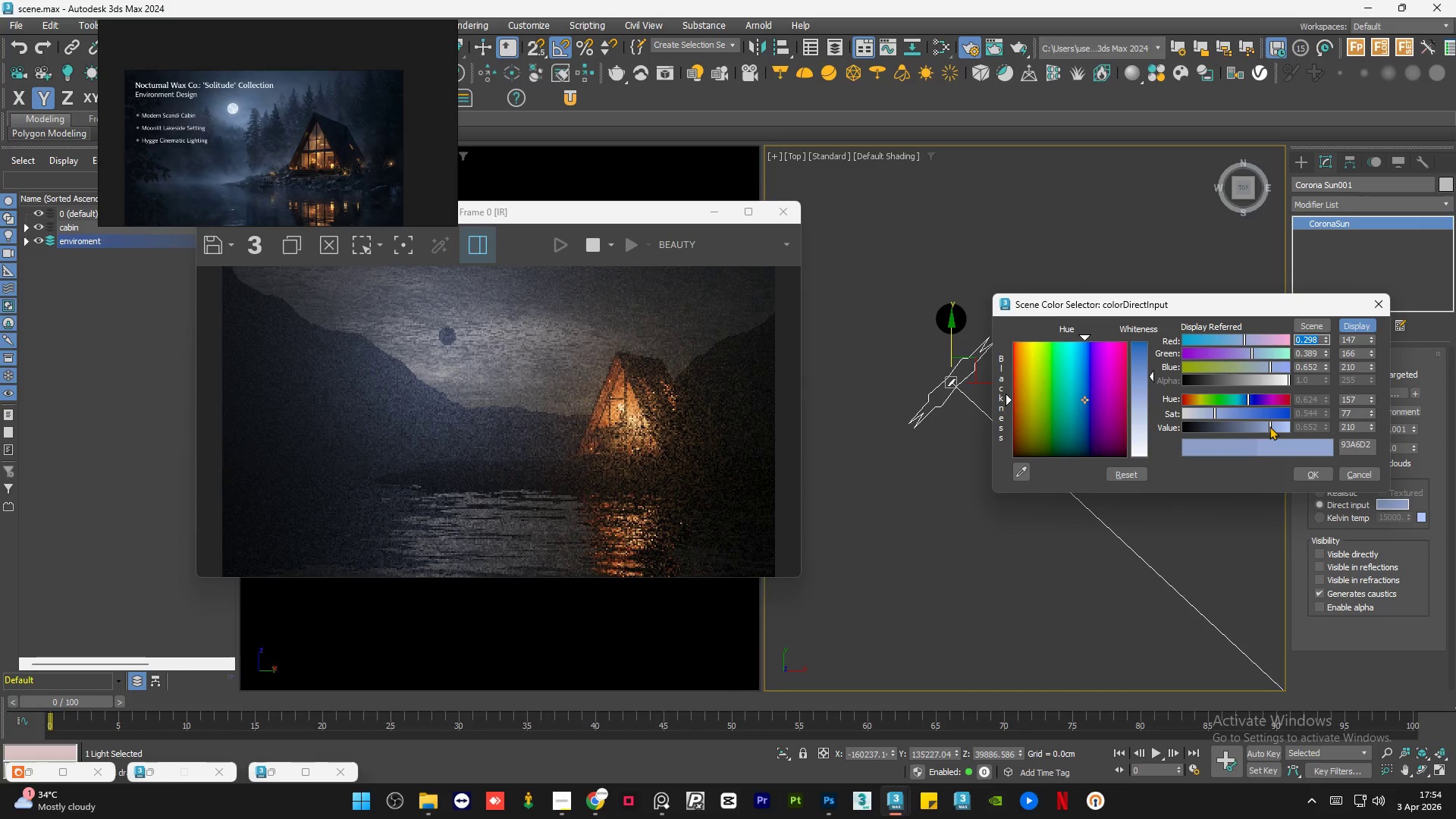 
wait(5.03)
 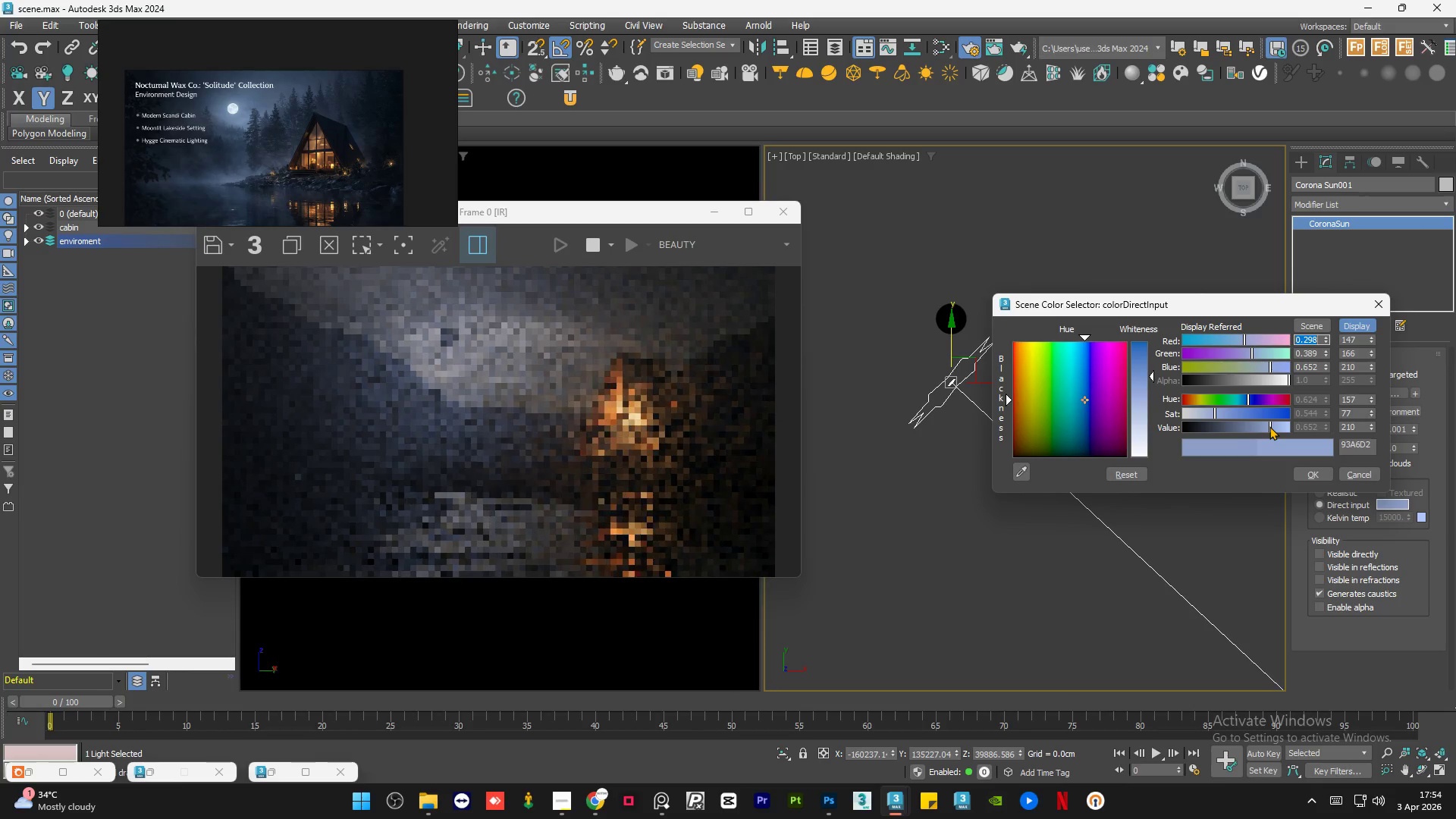 
left_click([1222, 413])
 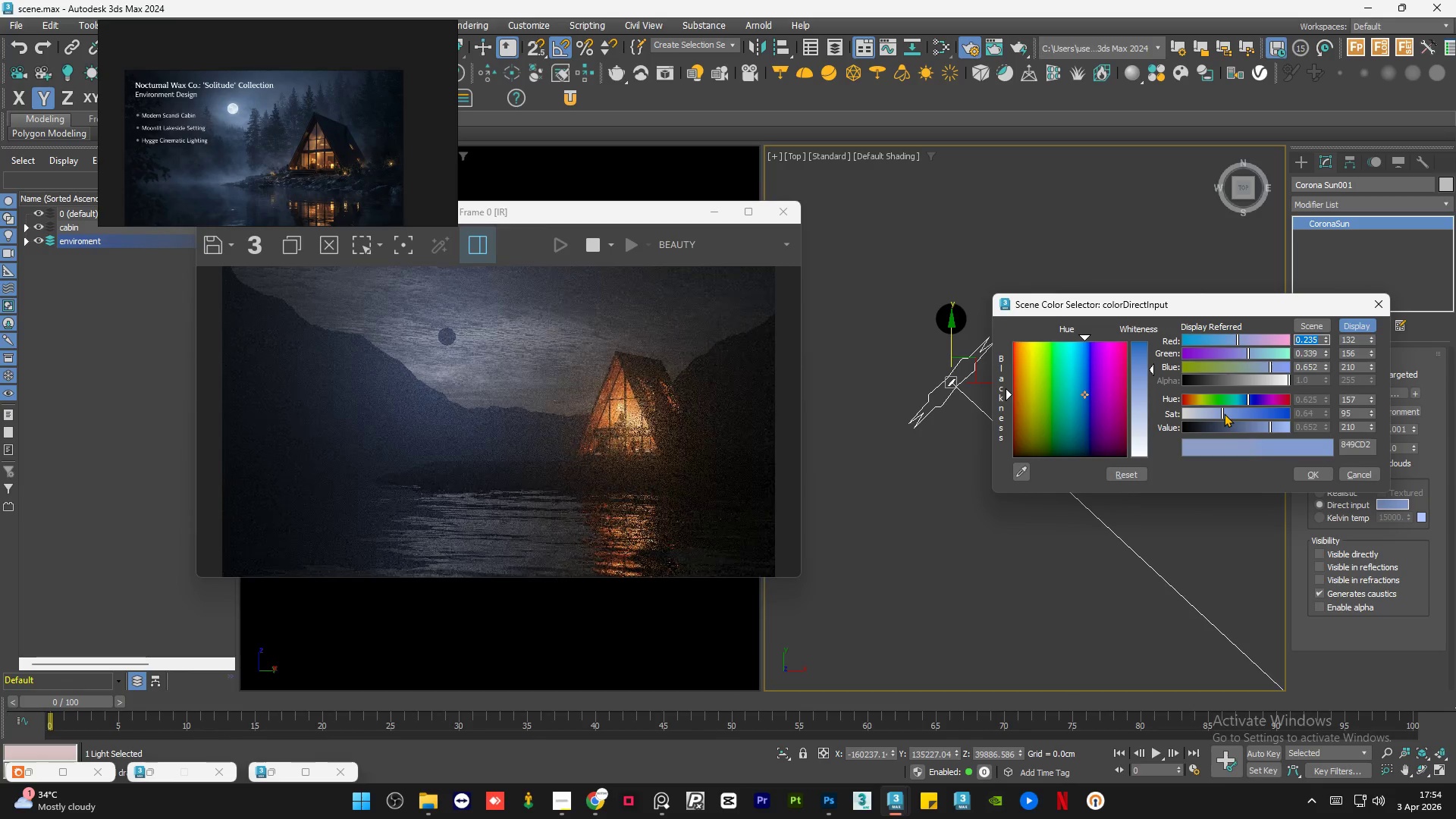 
wait(6.03)
 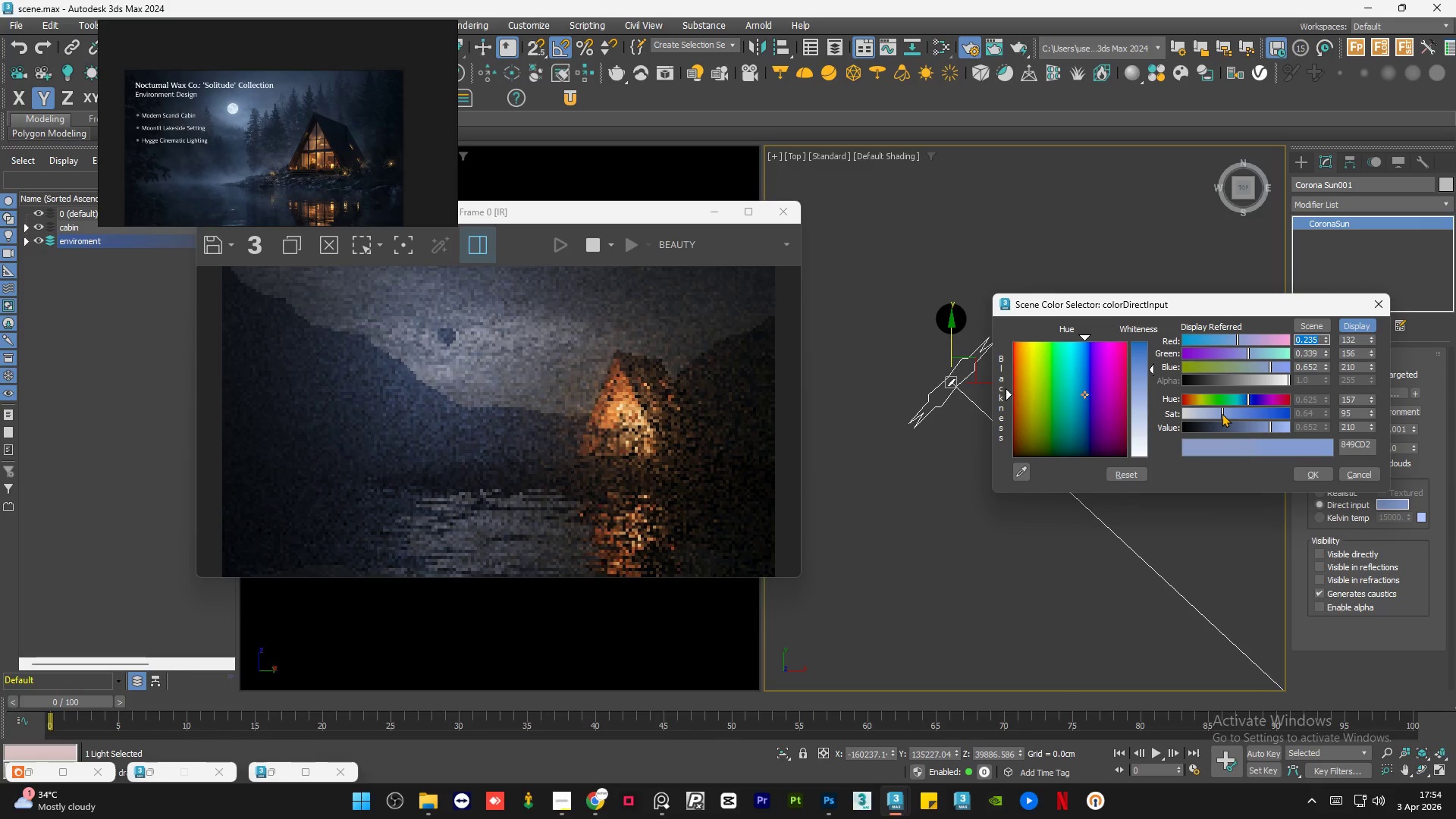 
left_click([1226, 413])
 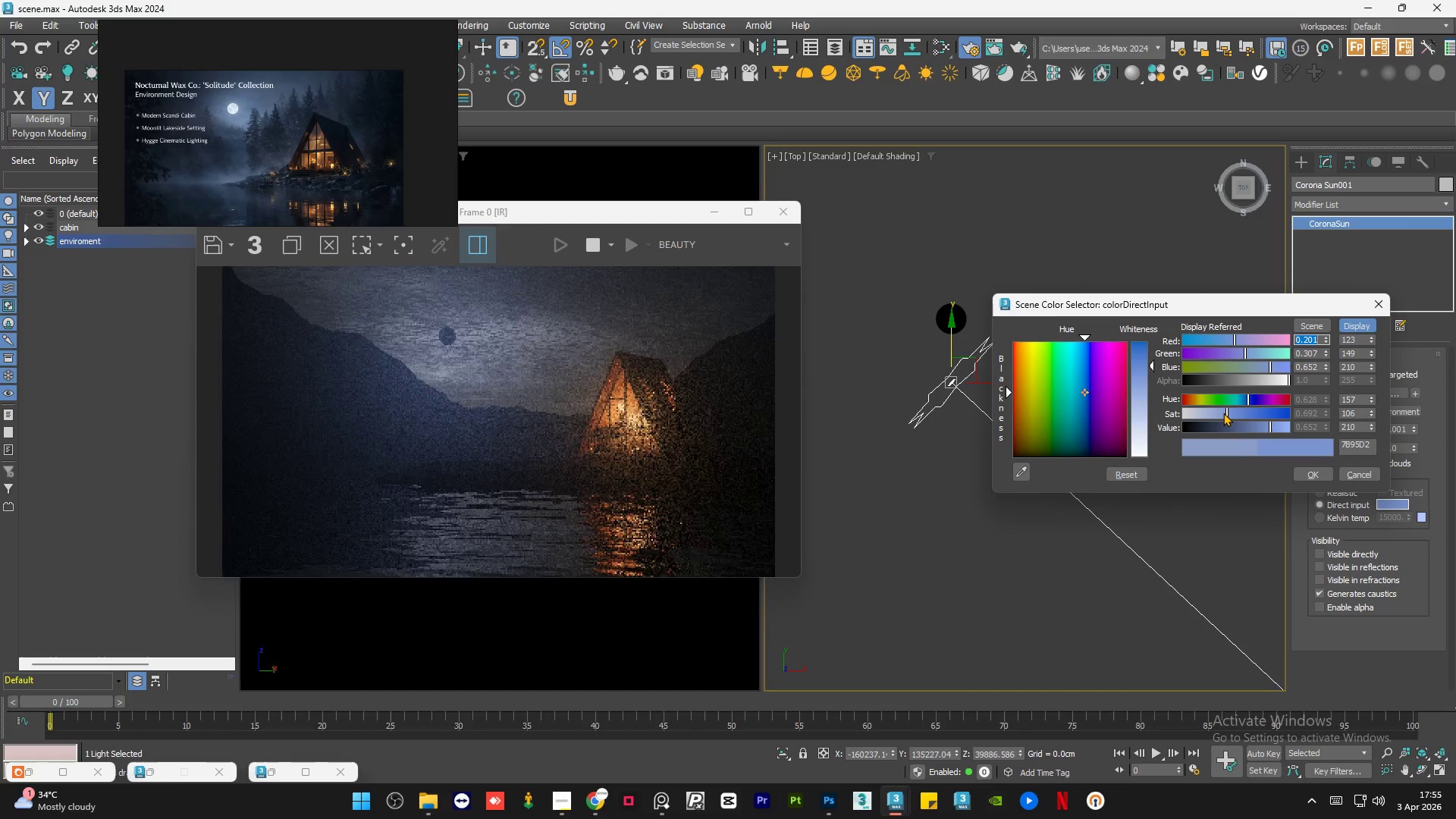 
wait(5.91)
 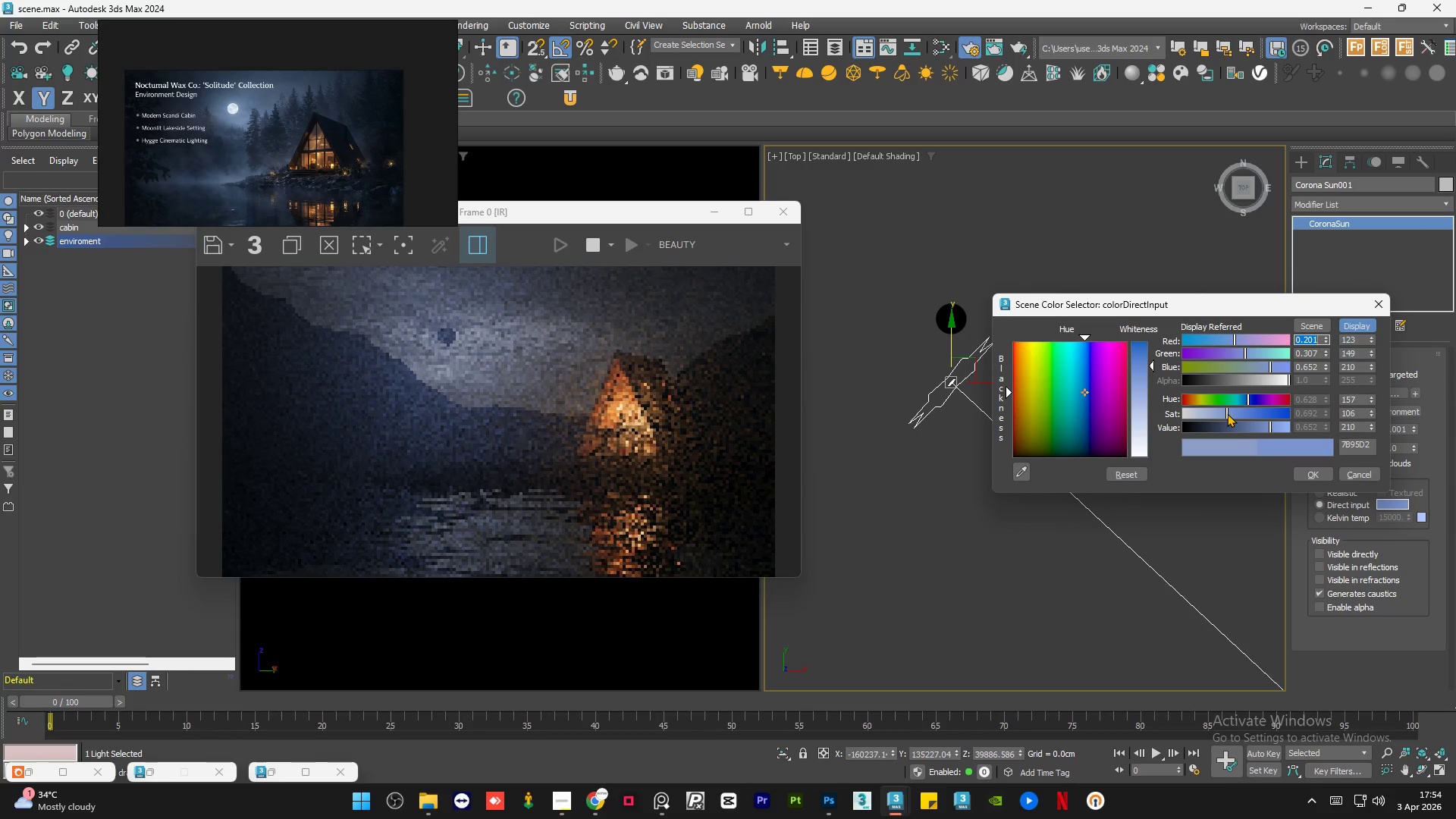 
left_click([1223, 413])
 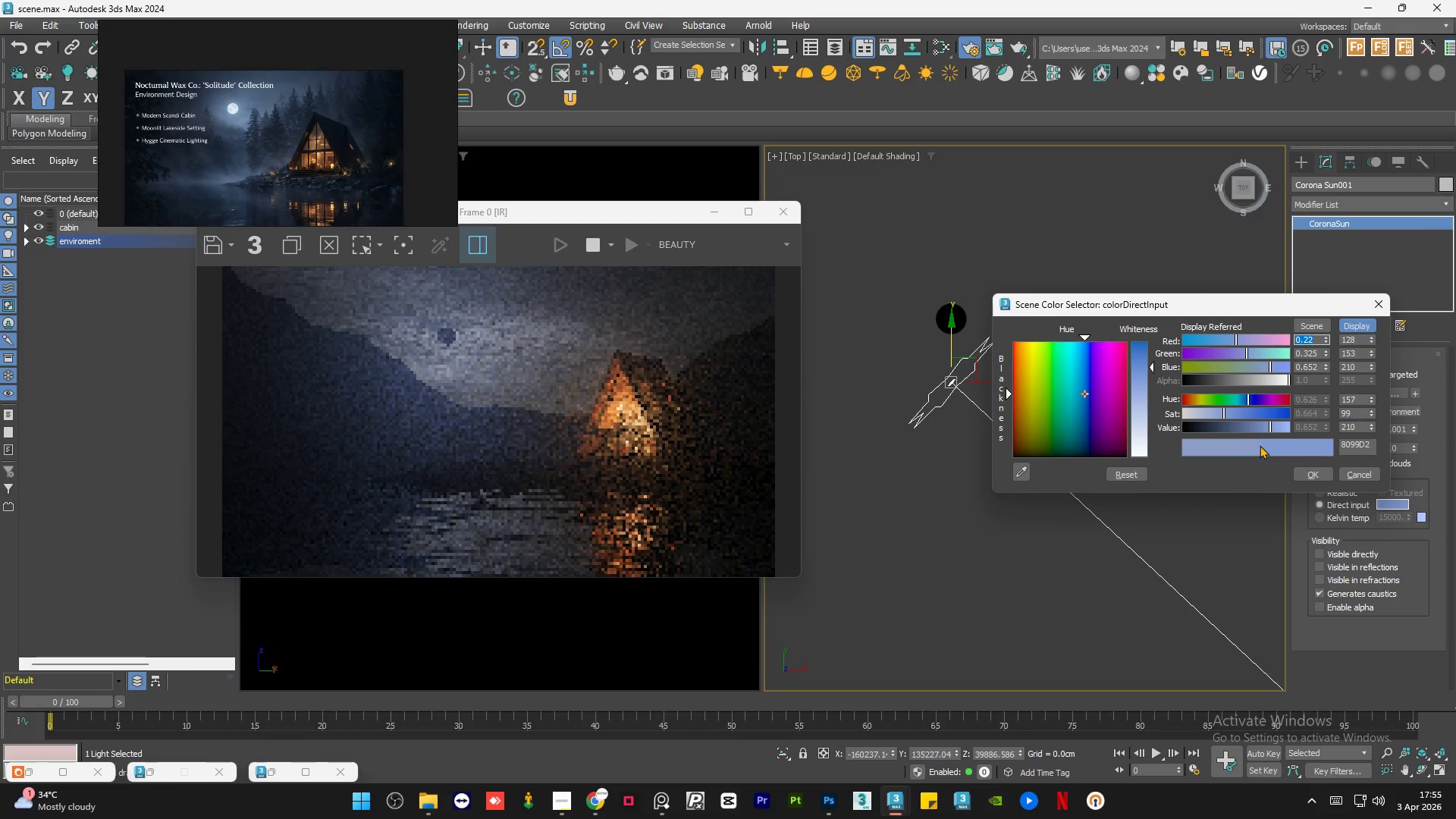 
left_click([1310, 472])
 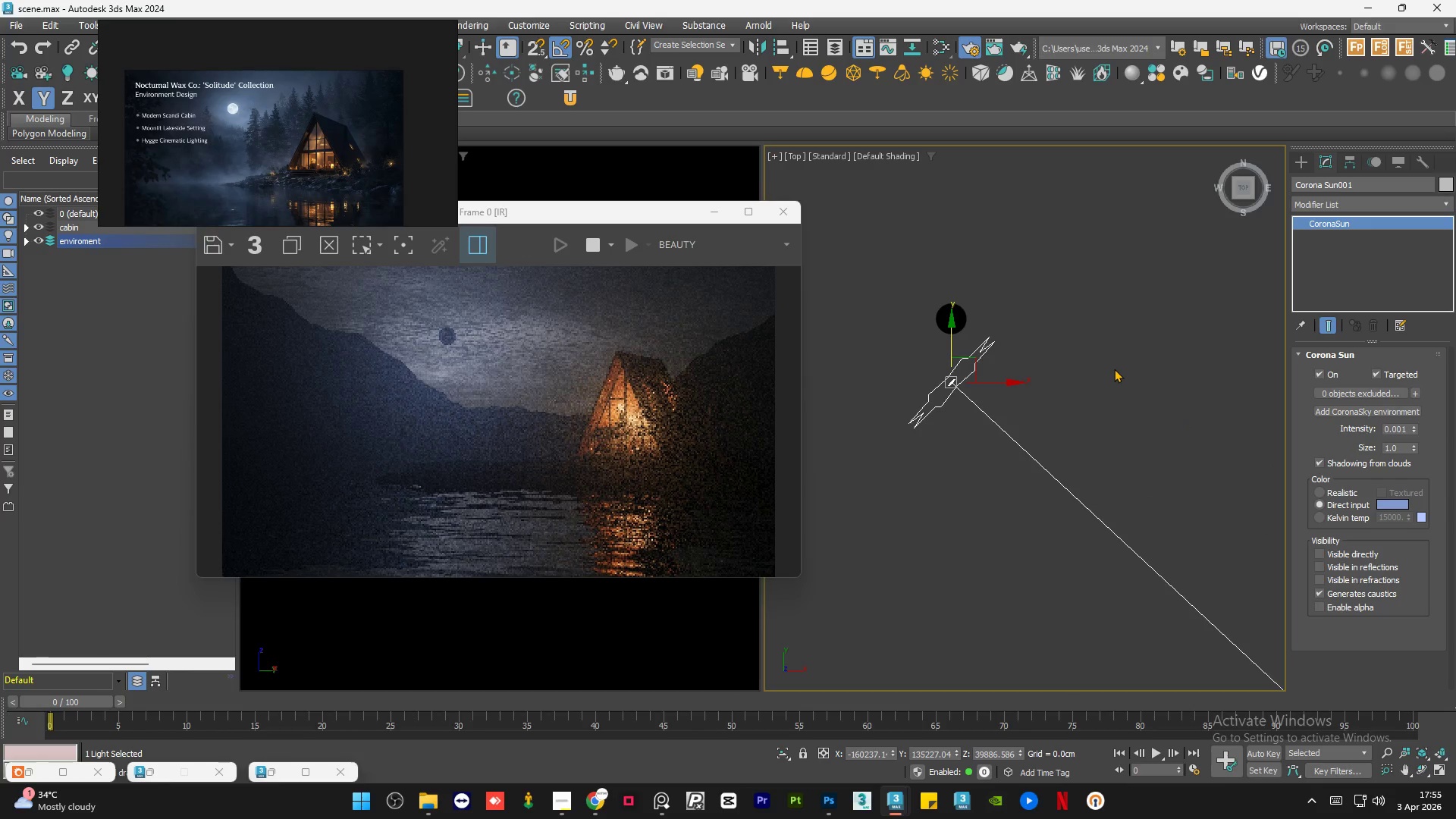 
double_click([1114, 369])
 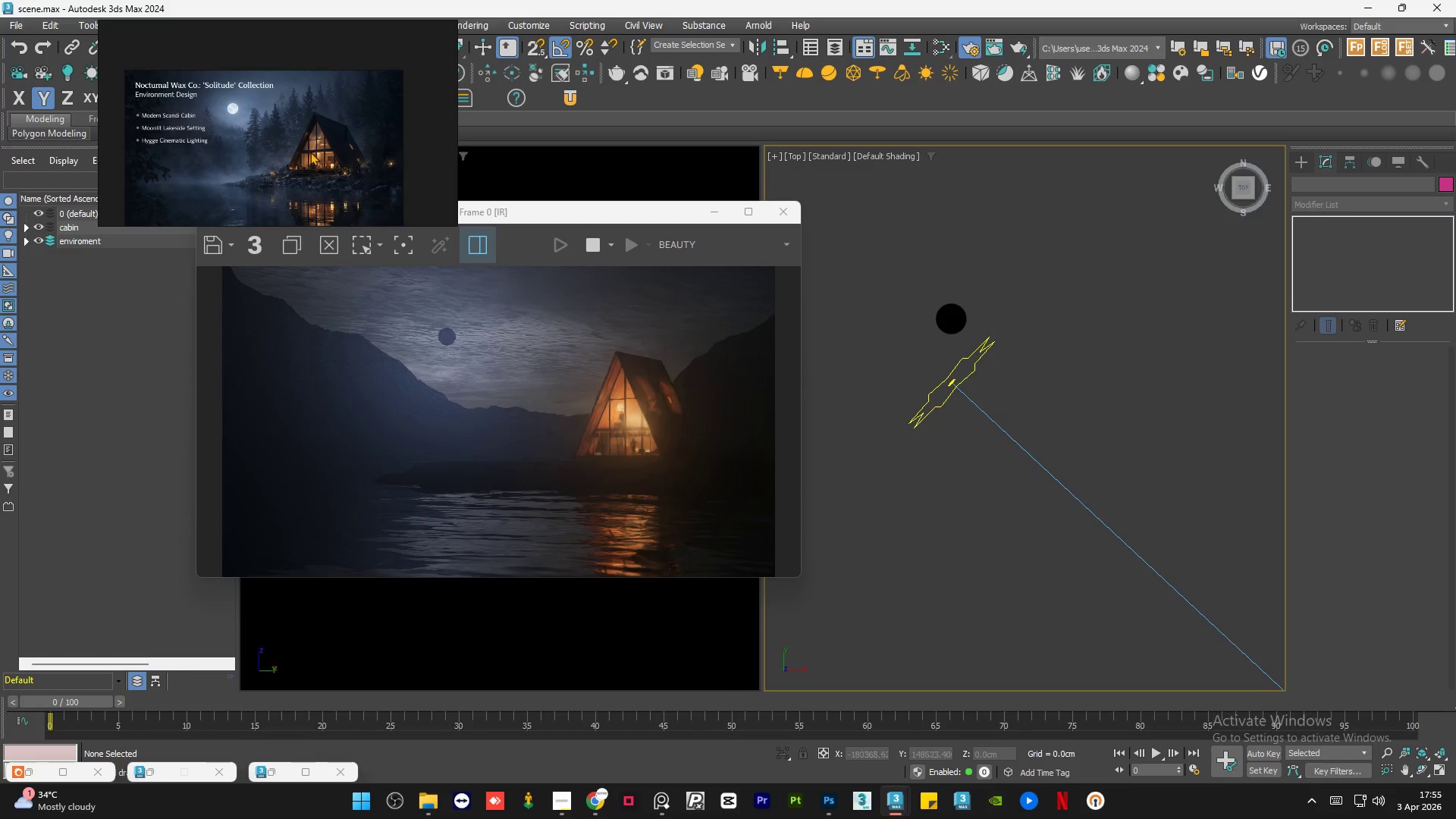 
scroll: coordinate [348, 184], scroll_direction: up, amount: 10.0
 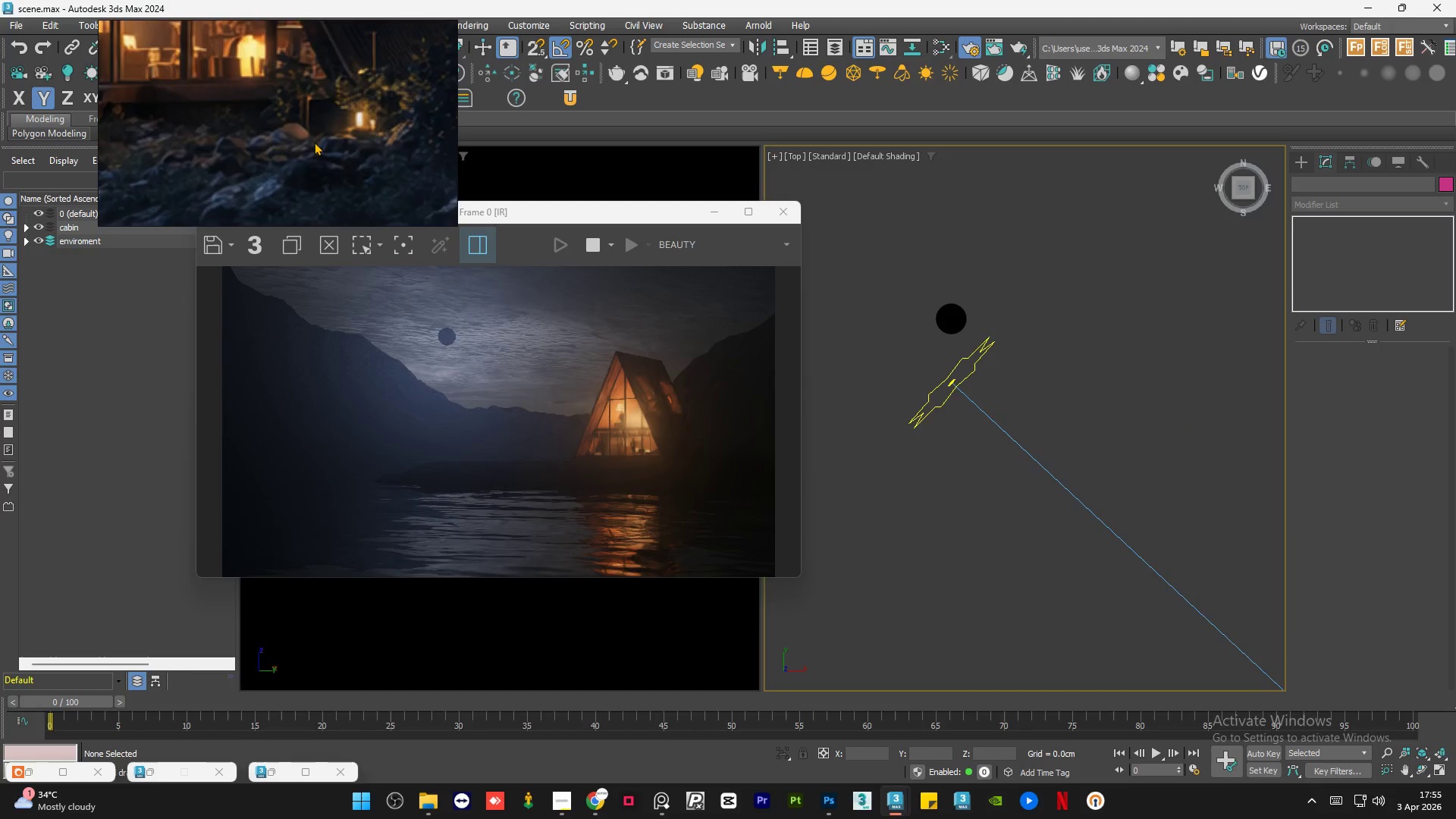 
scroll: coordinate [314, 142], scroll_direction: down, amount: 5.0
 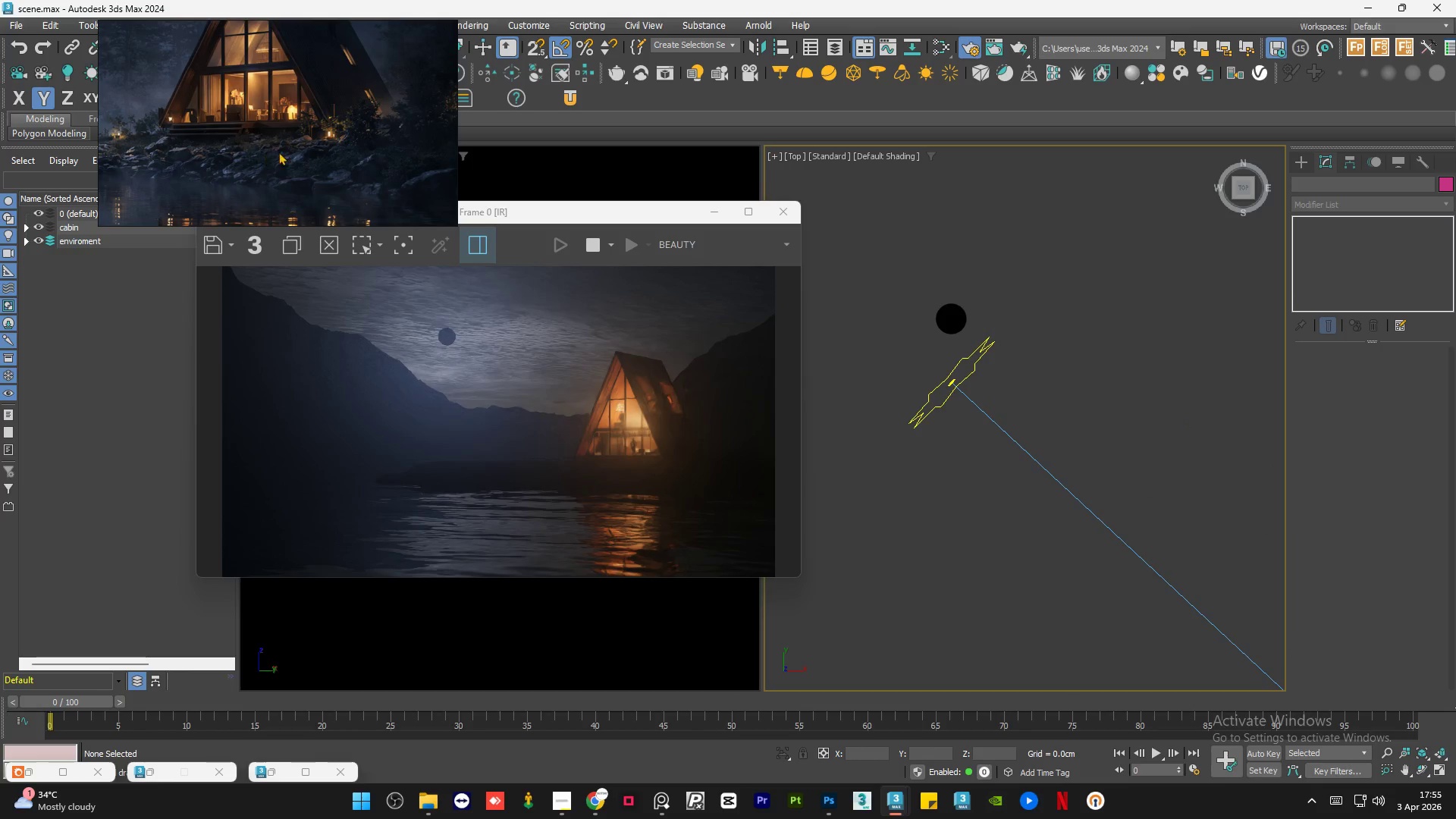 
scroll: coordinate [239, 162], scroll_direction: up, amount: 3.0
 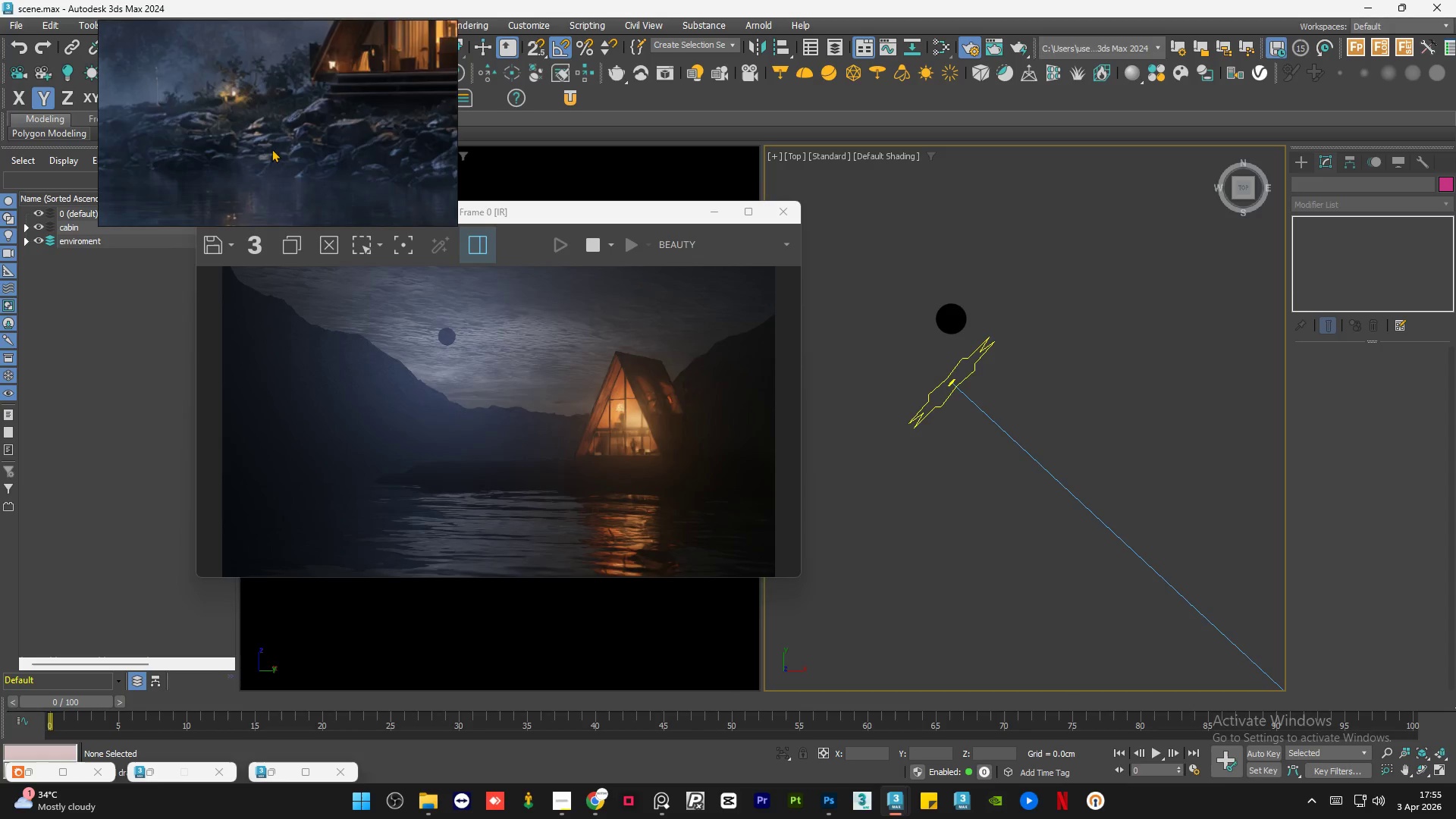 
scroll: coordinate [304, 150], scroll_direction: down, amount: 8.0
 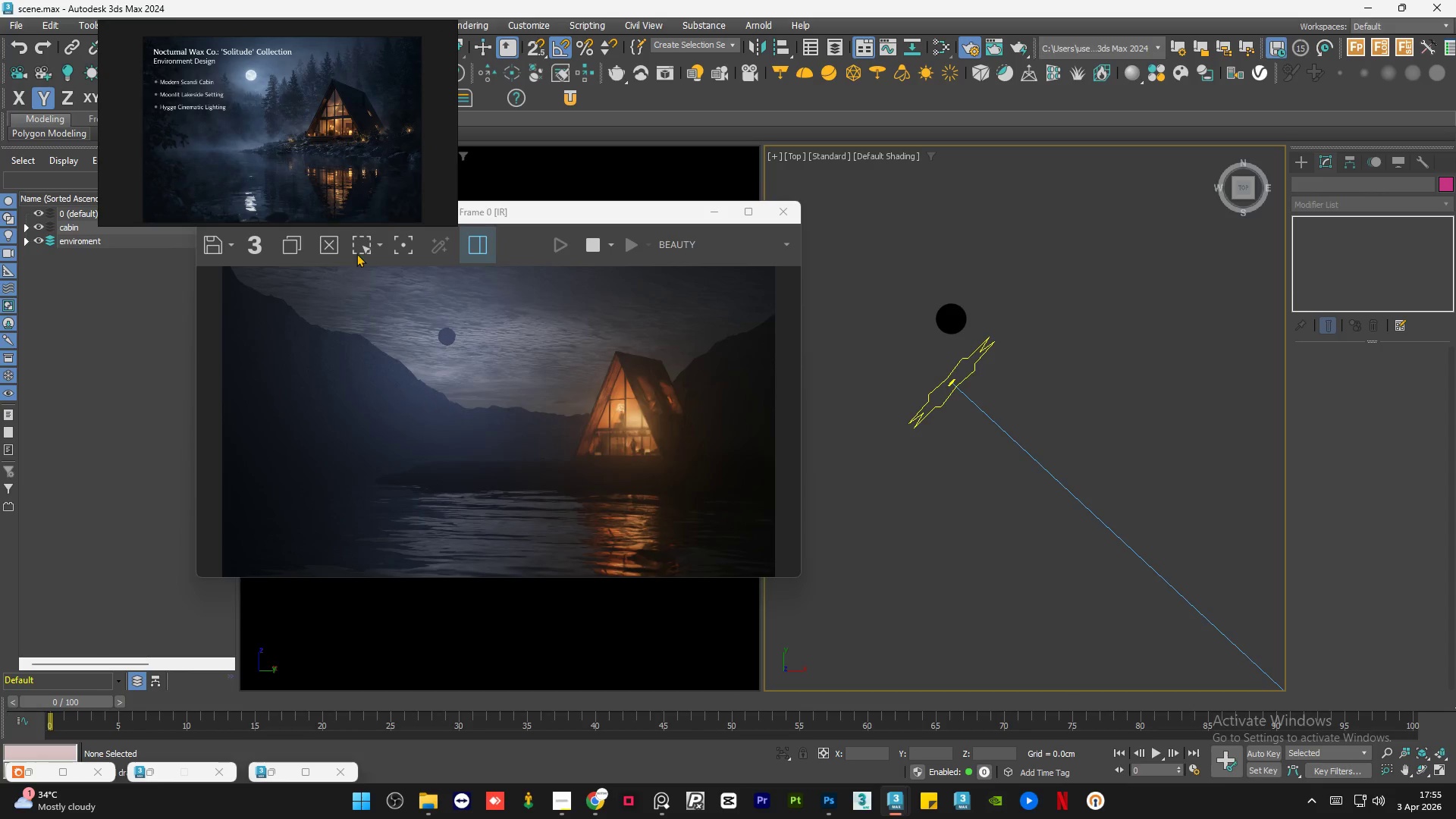 
scroll: coordinate [224, 119], scroll_direction: up, amount: 8.0
 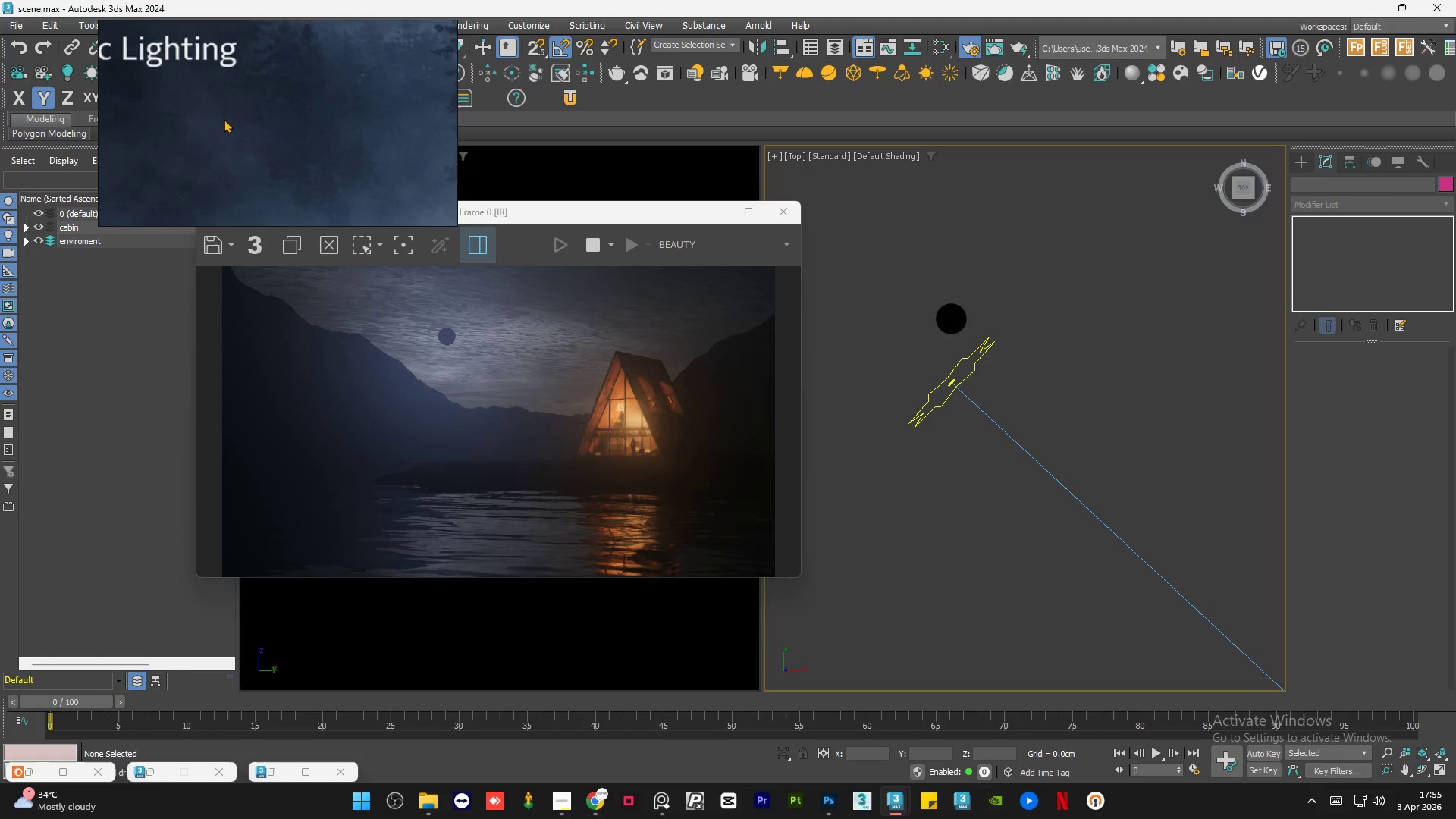 
scroll: coordinate [328, 151], scroll_direction: down, amount: 7.0
 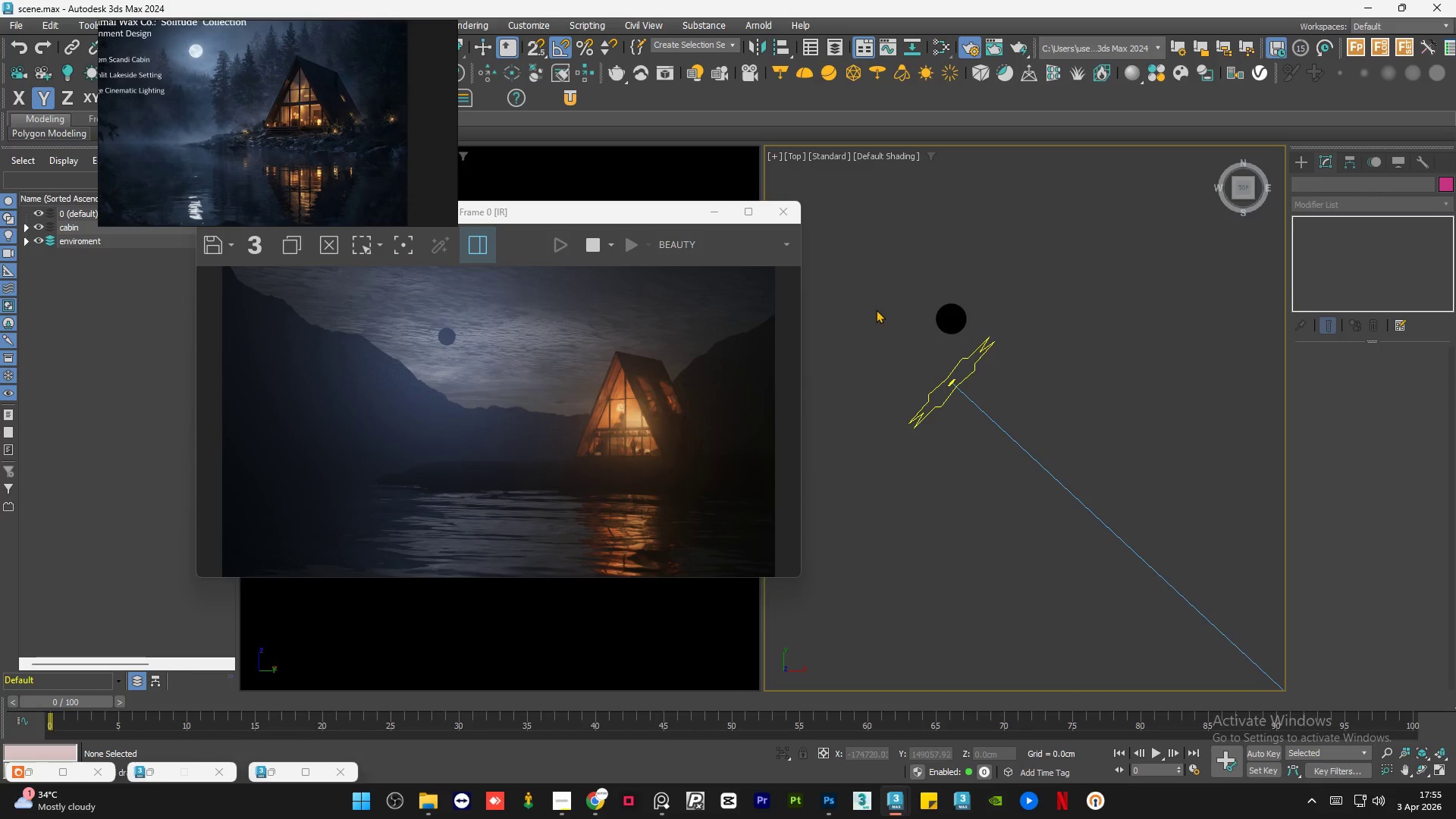 
wait(5.77)
 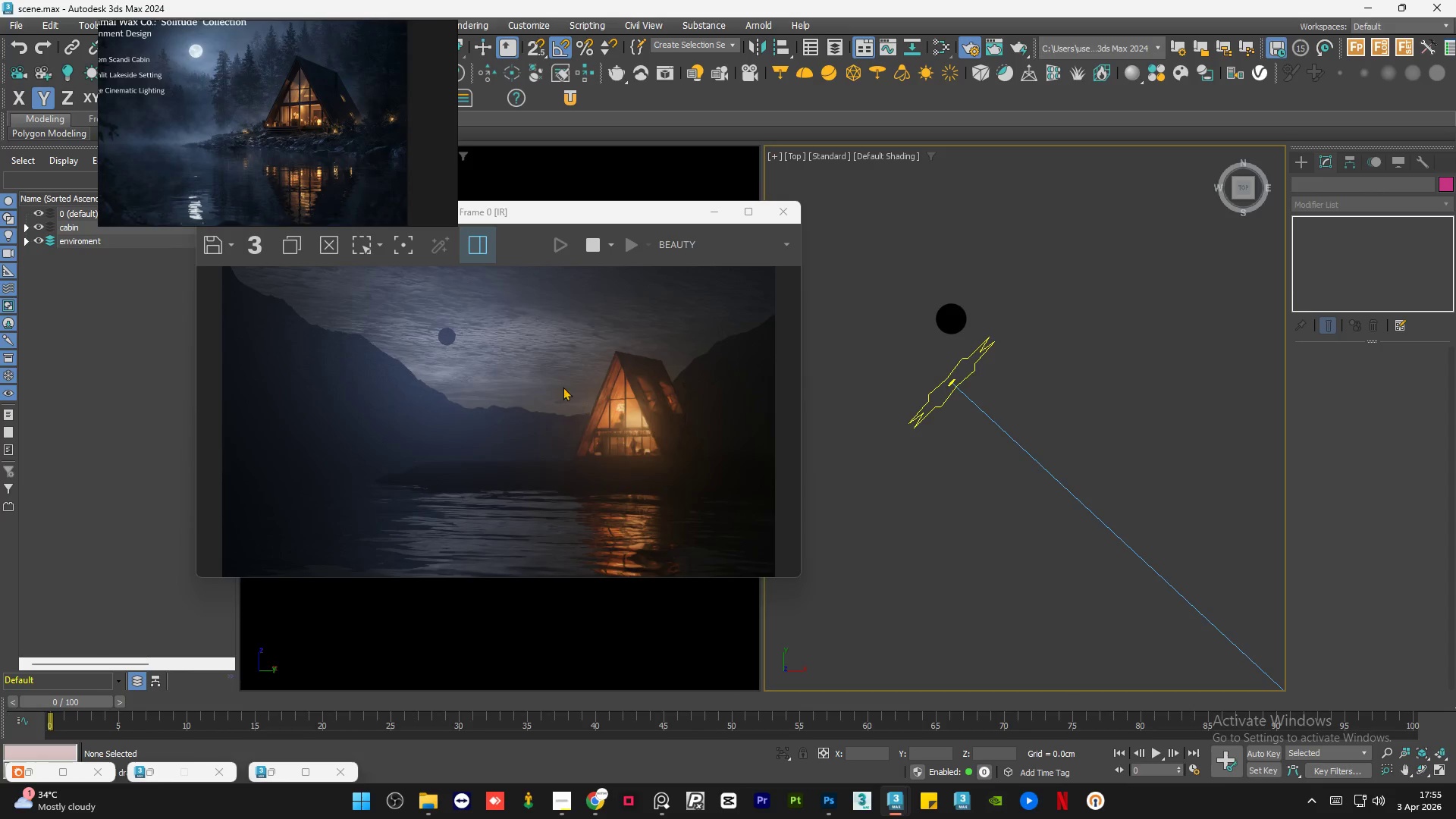 
scroll: coordinate [861, 304], scroll_direction: down, amount: 4.0
 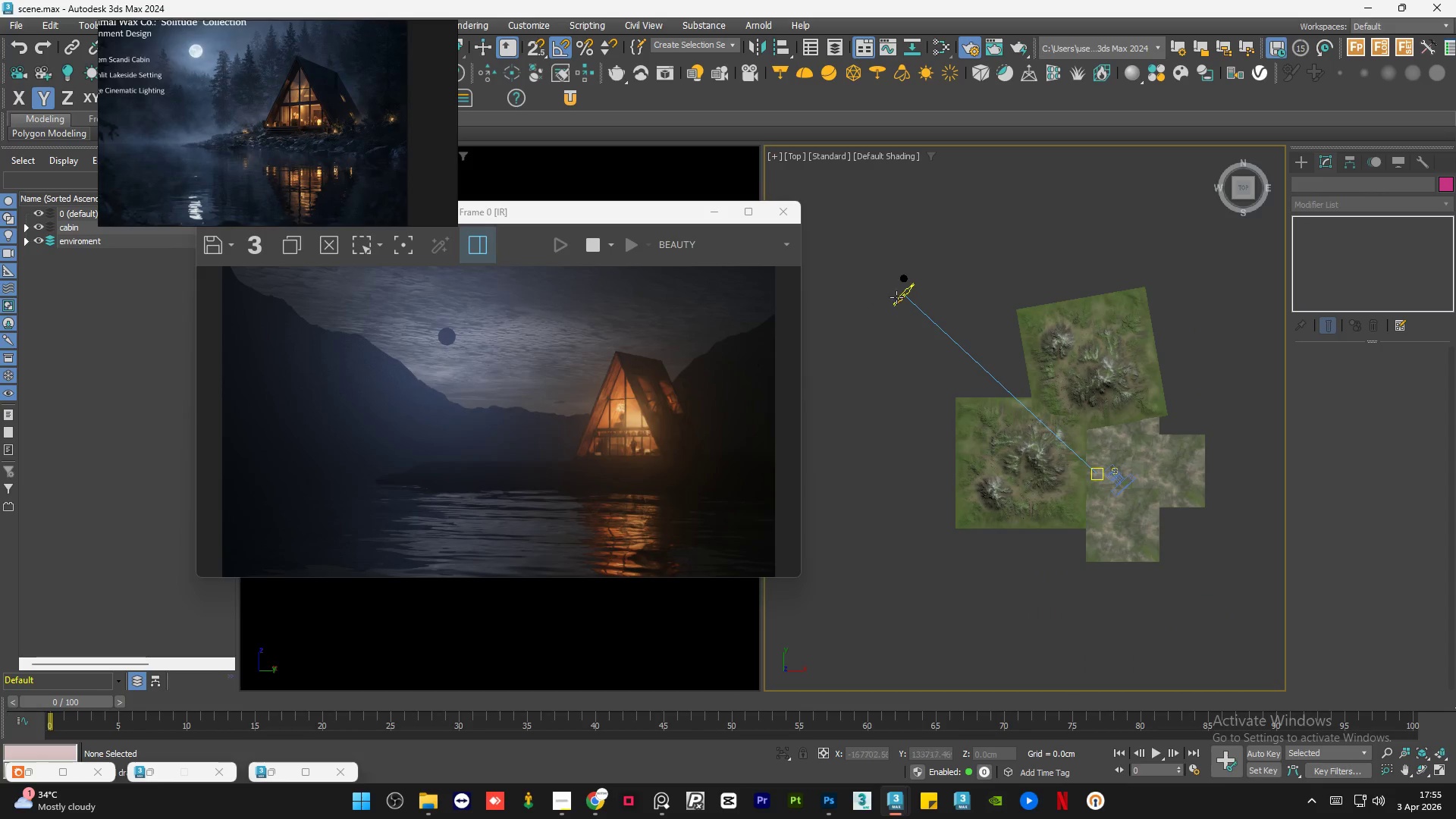 
left_click([900, 298])
 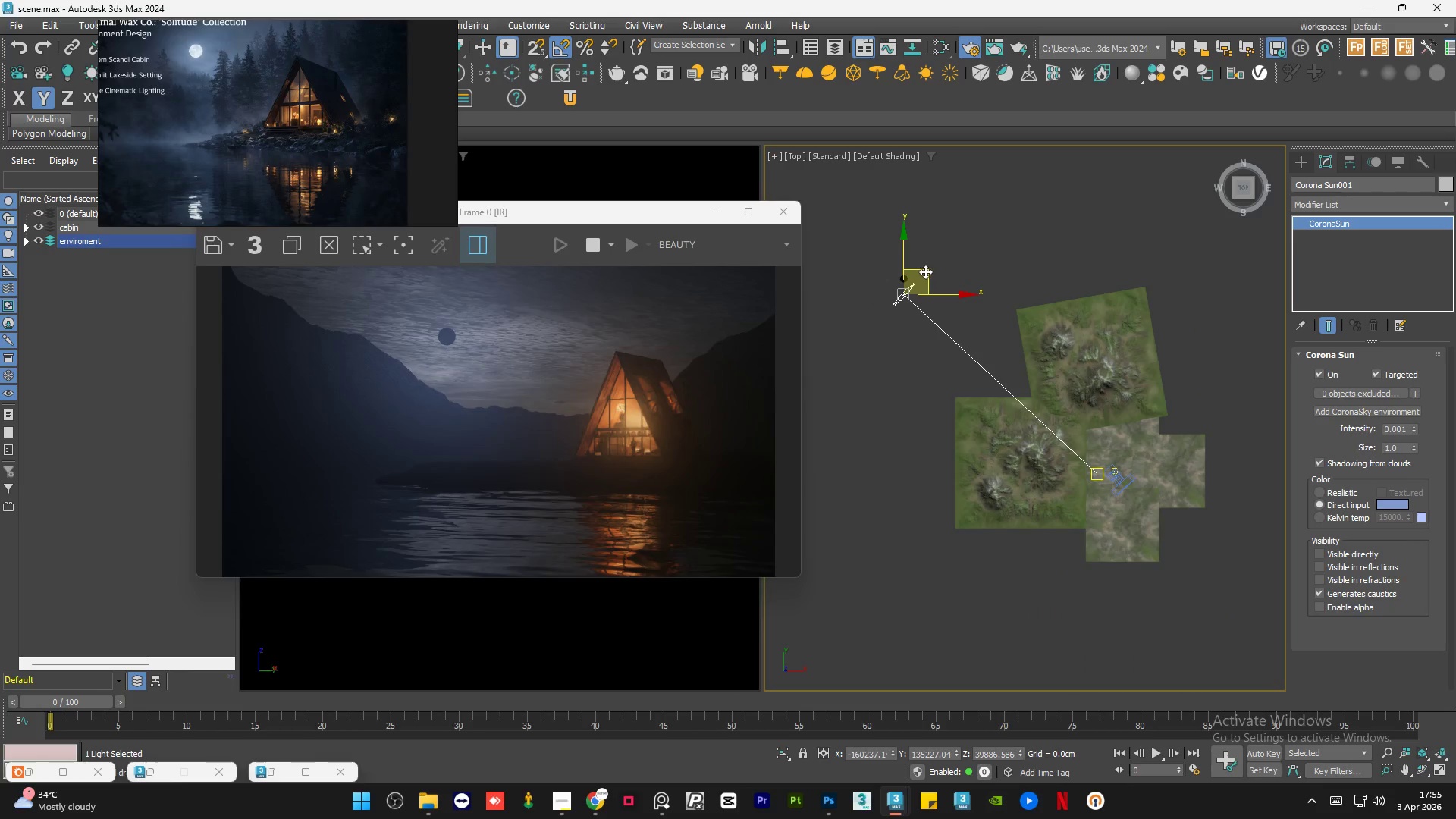 
left_click_drag(start_coordinate=[926, 271], to_coordinate=[1107, 448])
 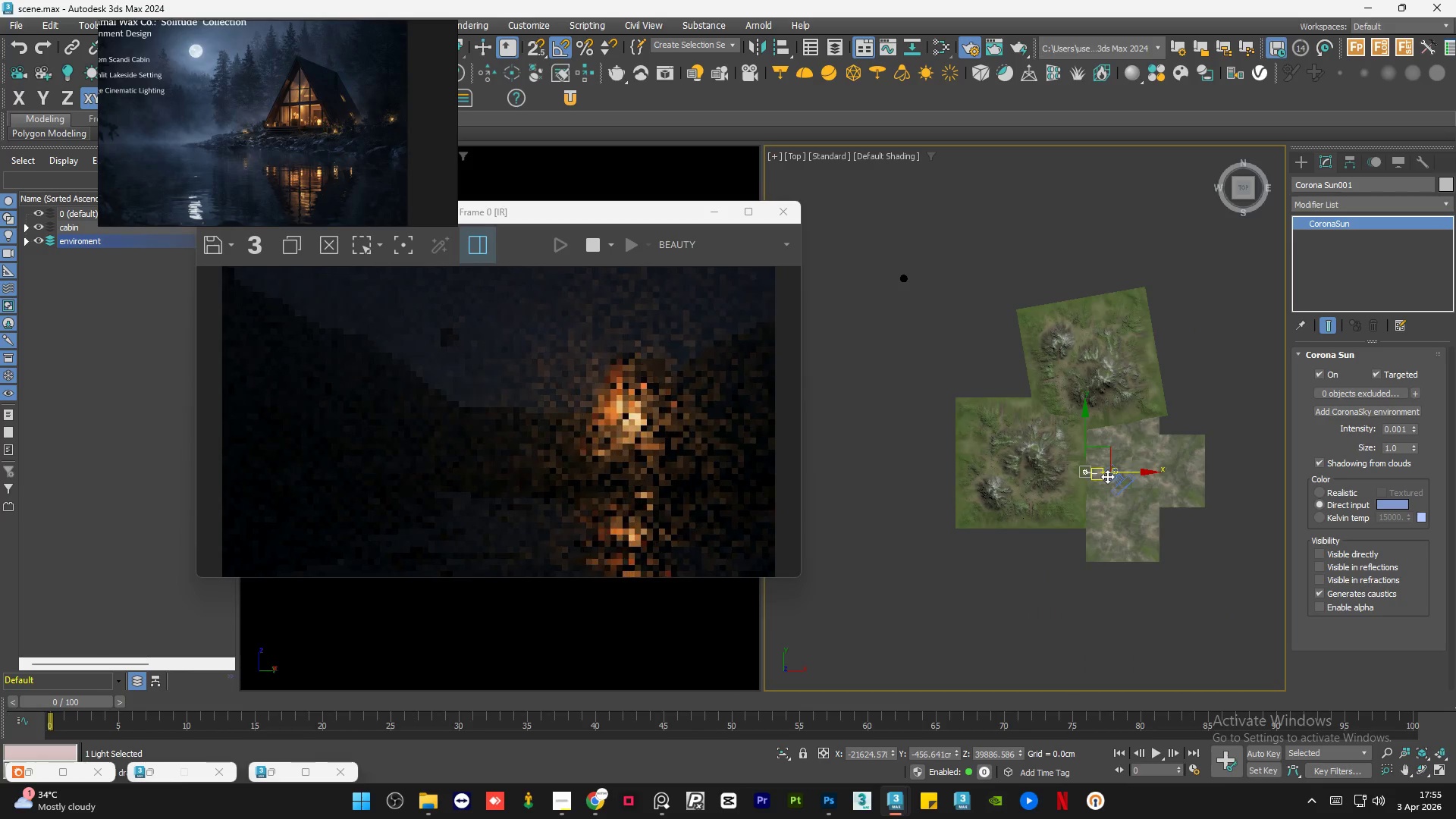 
scroll: coordinate [1107, 476], scroll_direction: up, amount: 6.0
 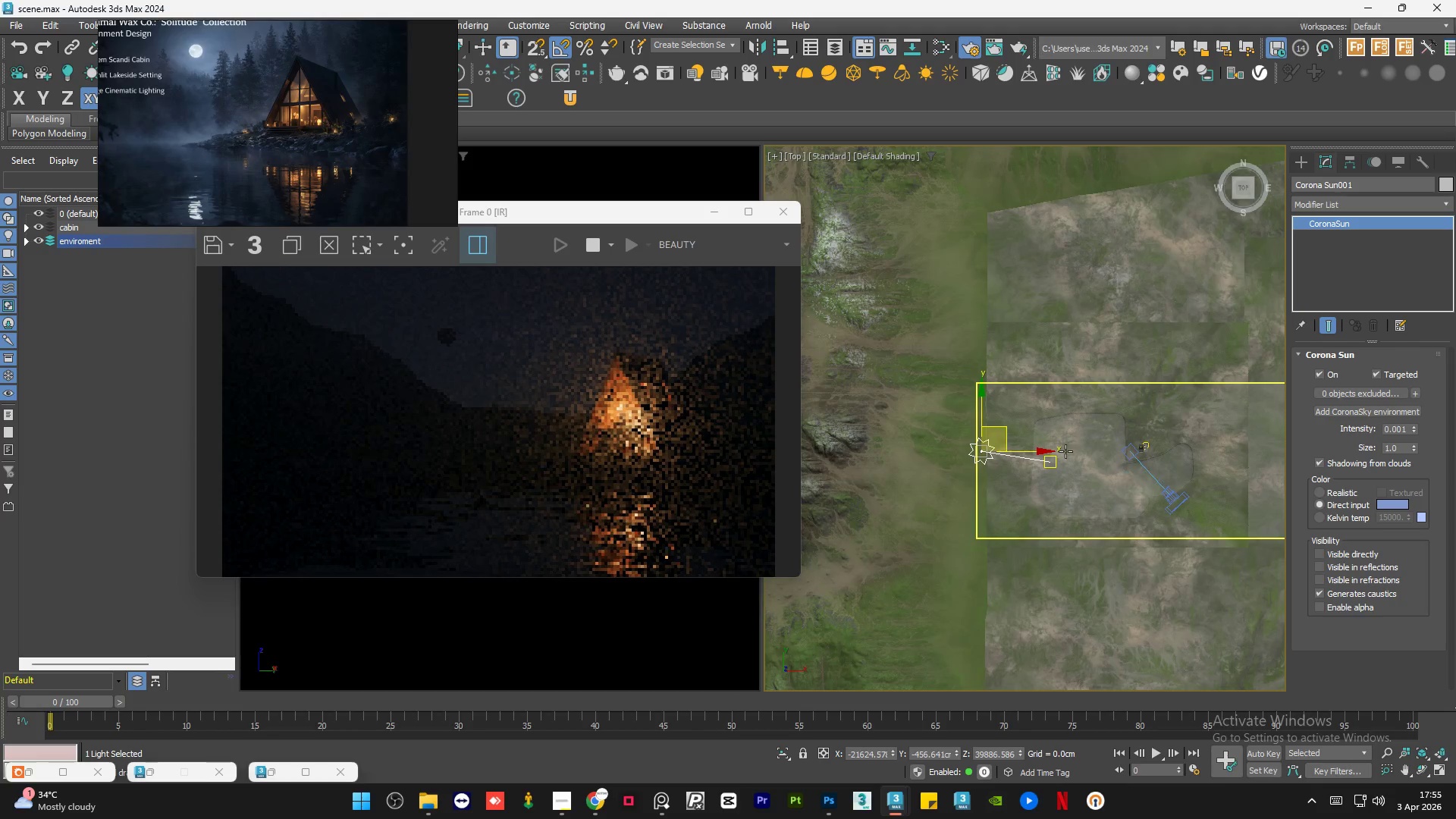 
hold_key(key=ControlLeft, duration=0.42)
 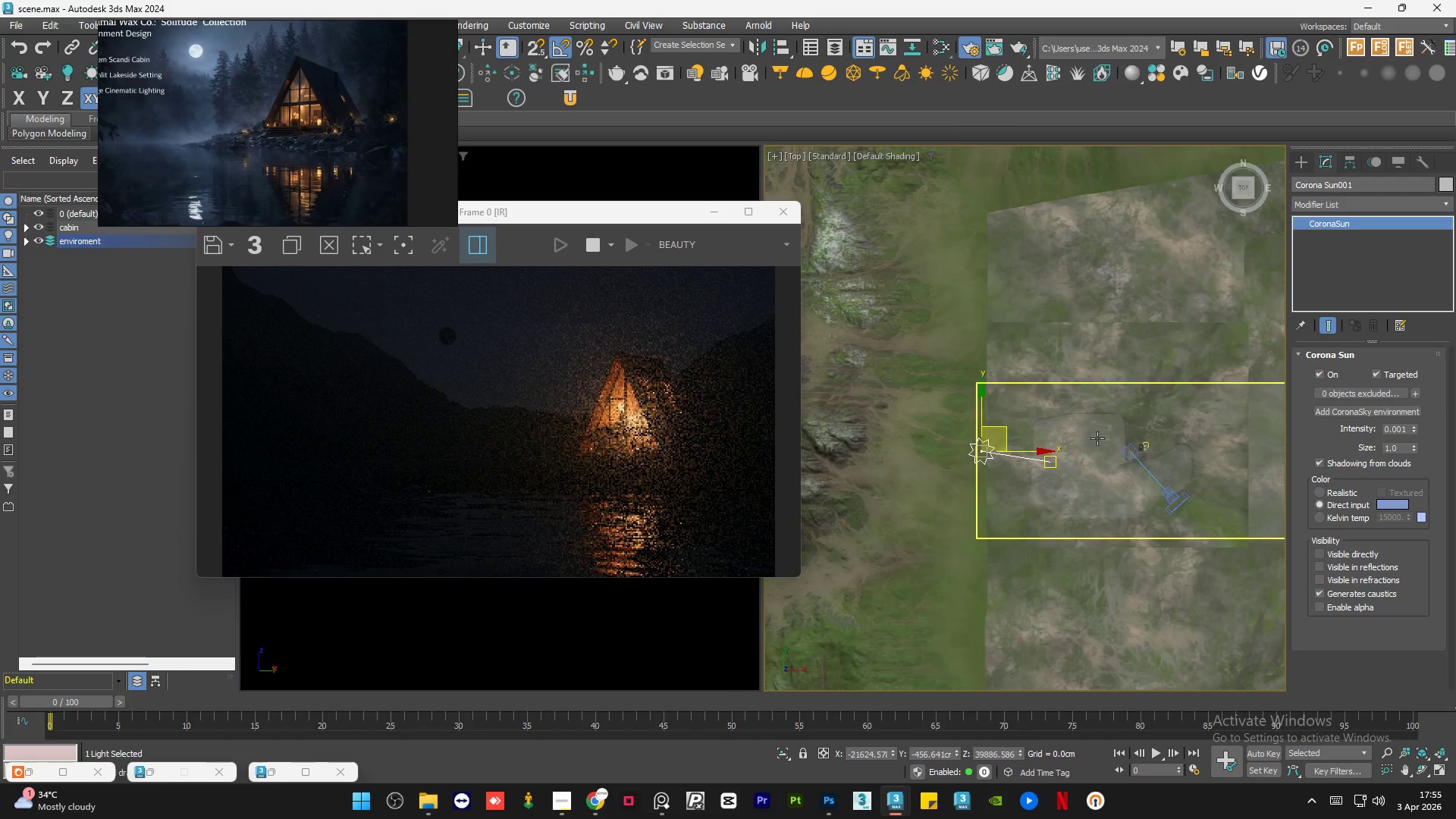 
scroll: coordinate [1110, 452], scroll_direction: down, amount: 6.0
 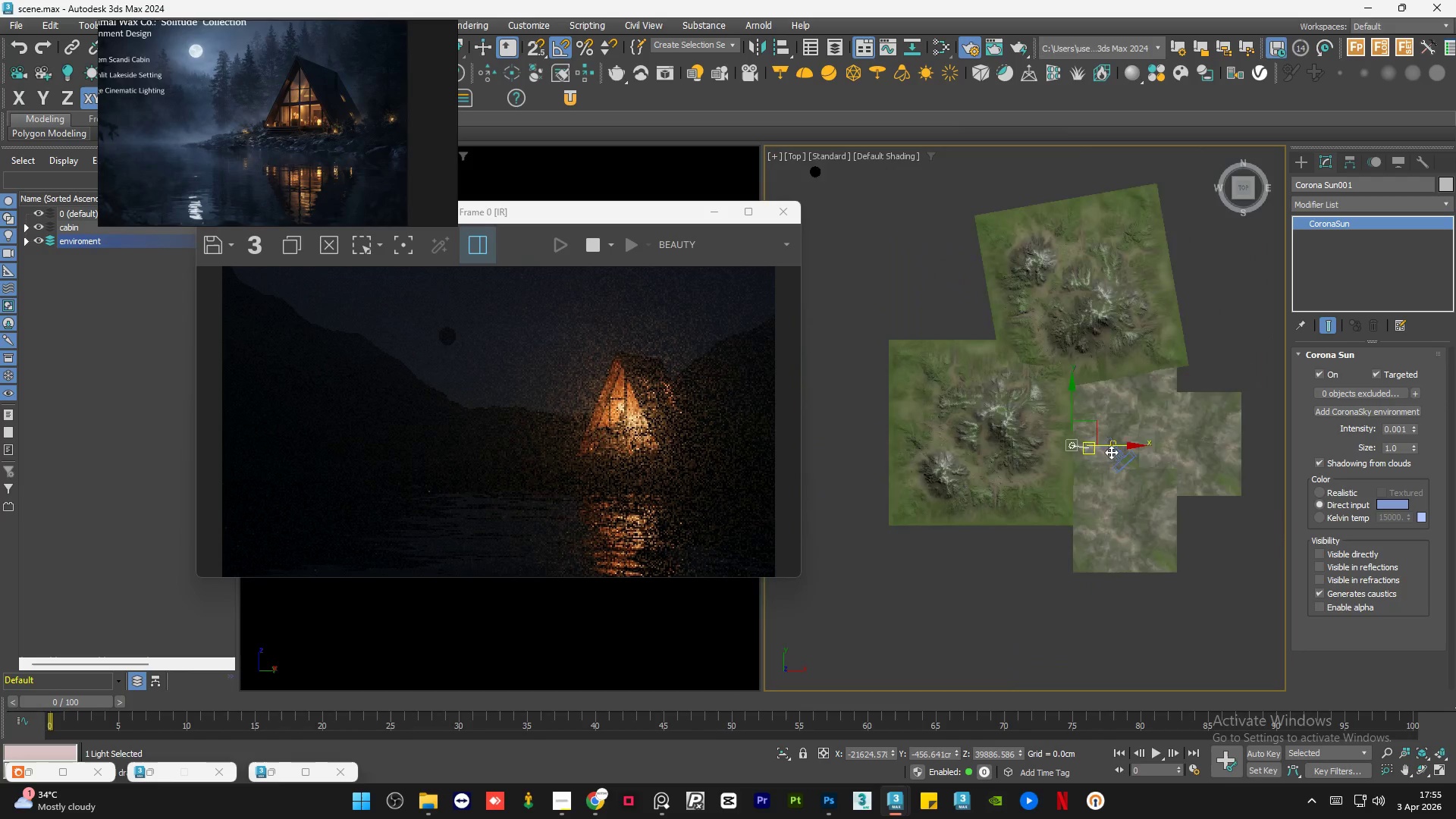 
key(Control+Z)
 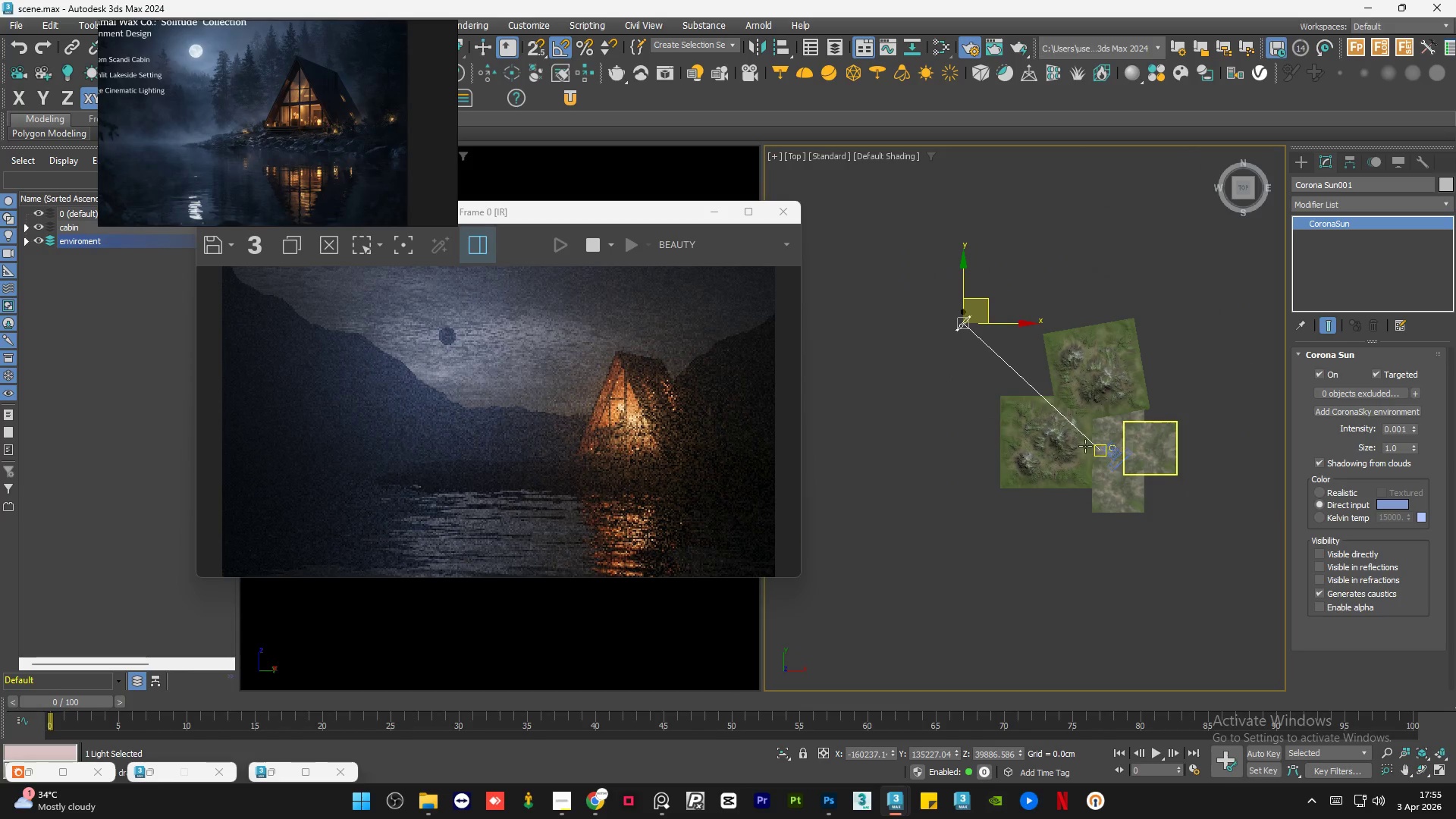 
left_click([1103, 446])
 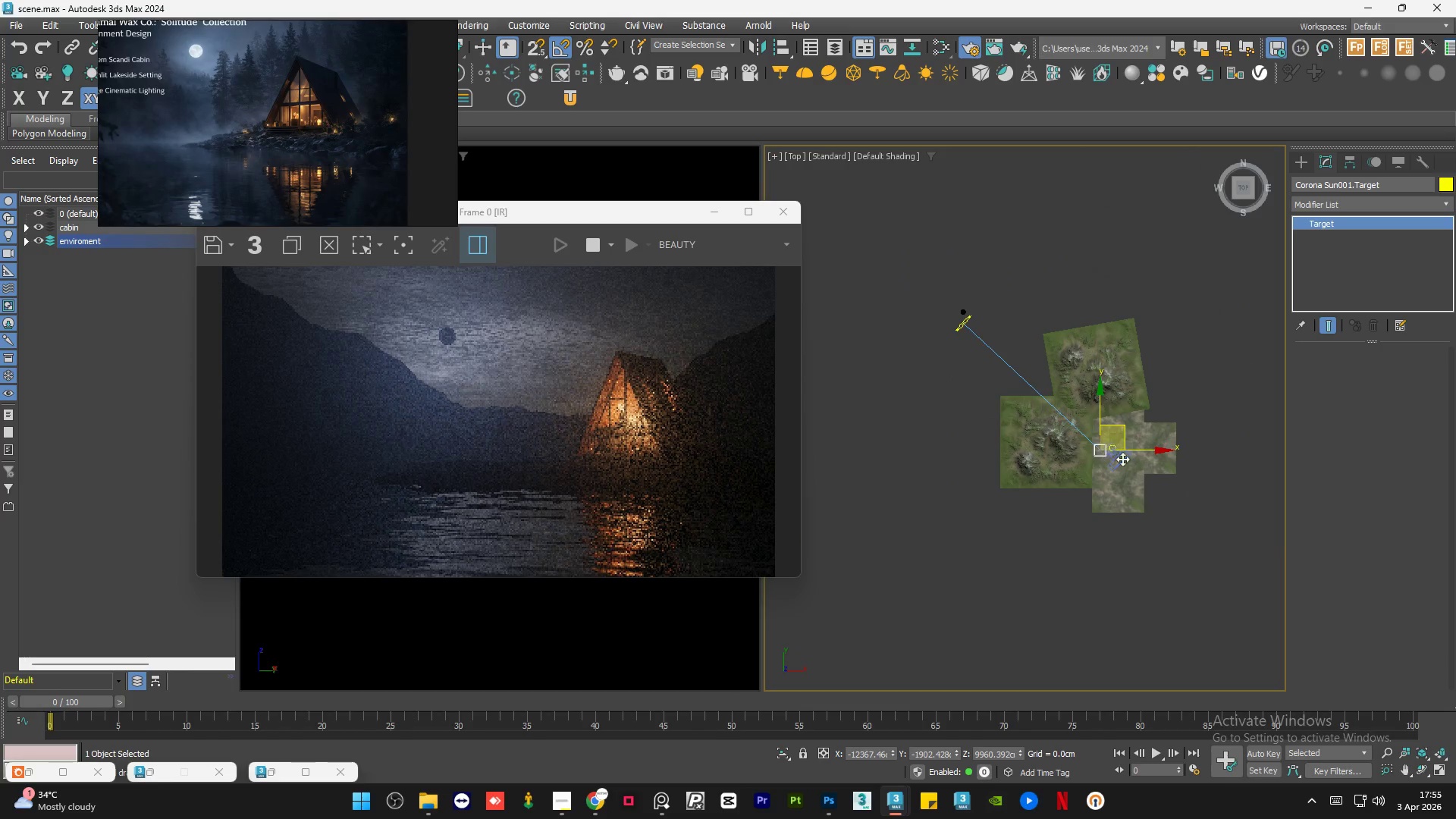 
scroll: coordinate [1112, 450], scroll_direction: up, amount: 5.0
 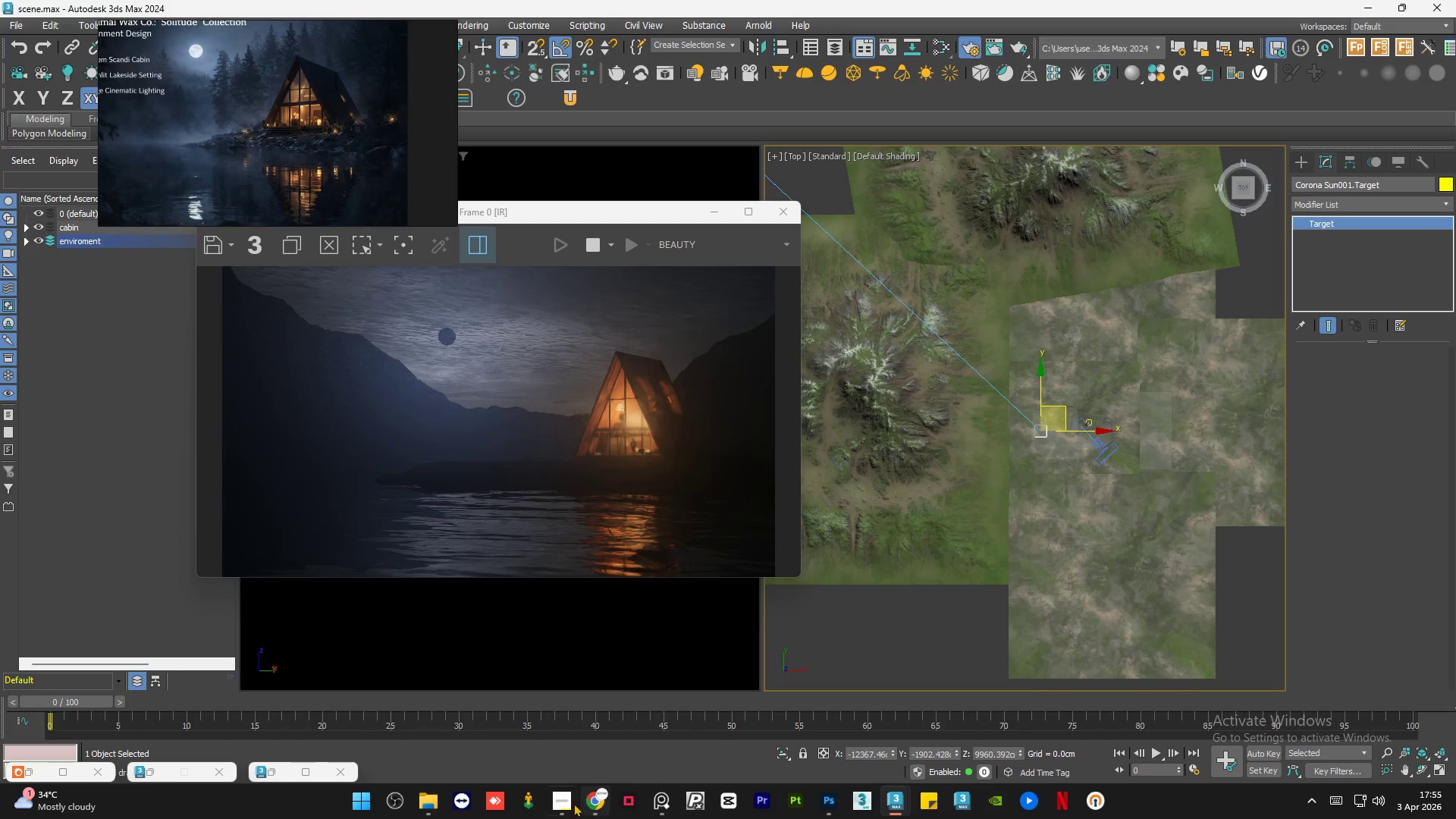 
left_click([566, 807])